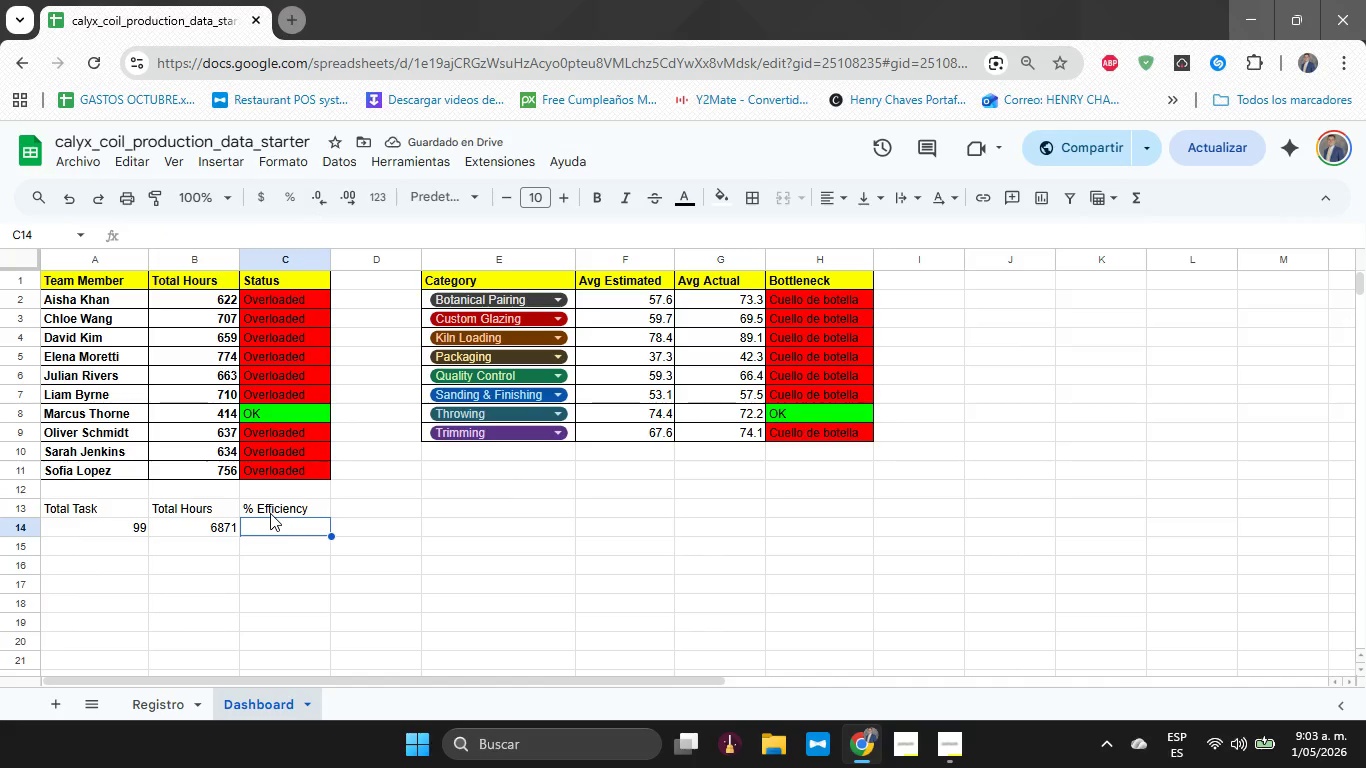 
hold_key(key=ShiftRight, duration=0.44)
 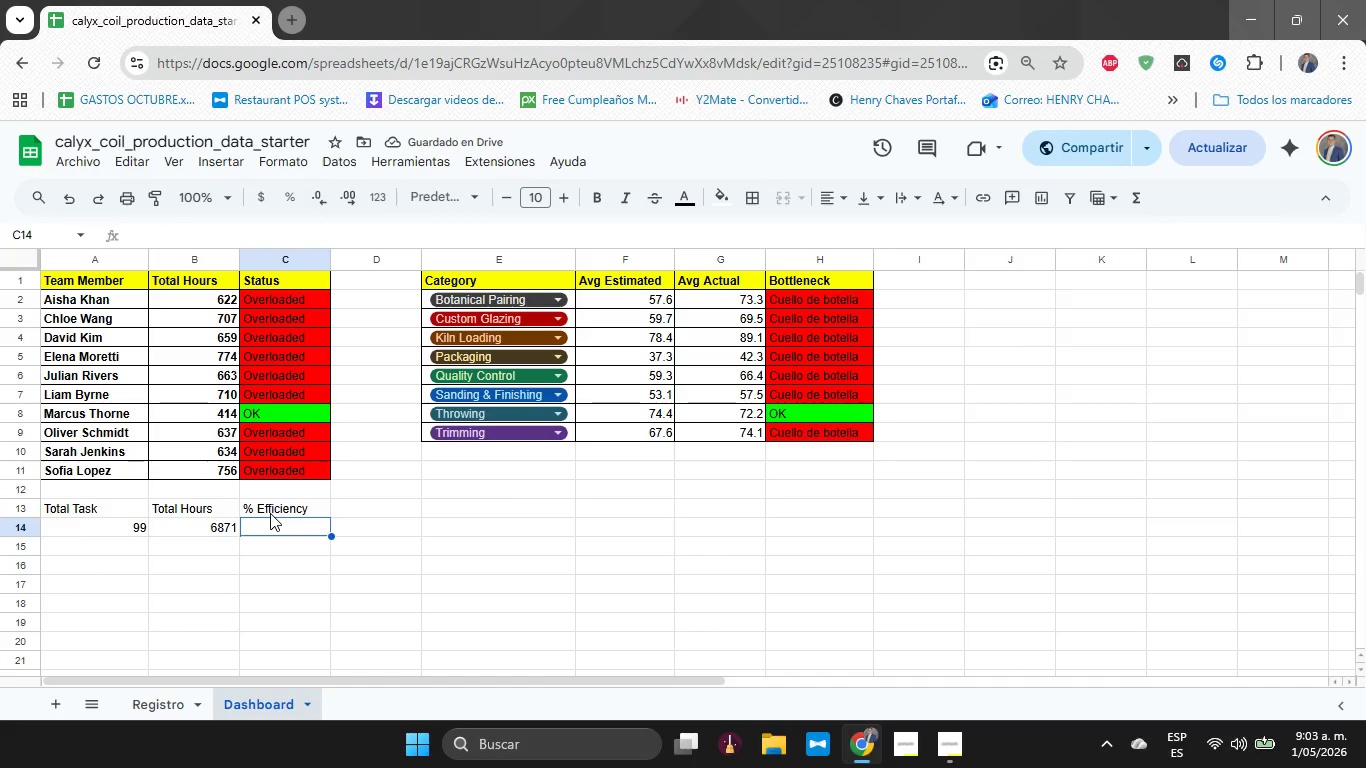 
type()PROMEDIO*REGISTRO!J2)
 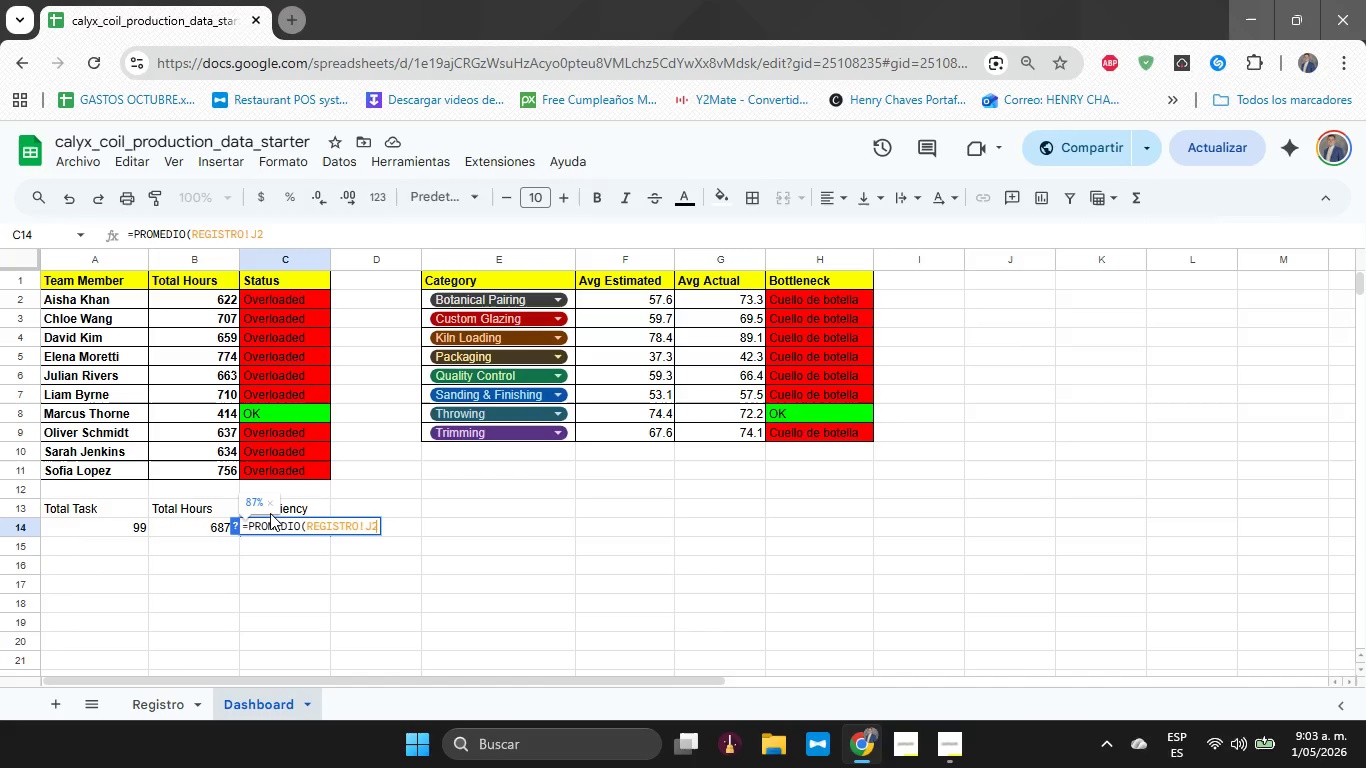 
 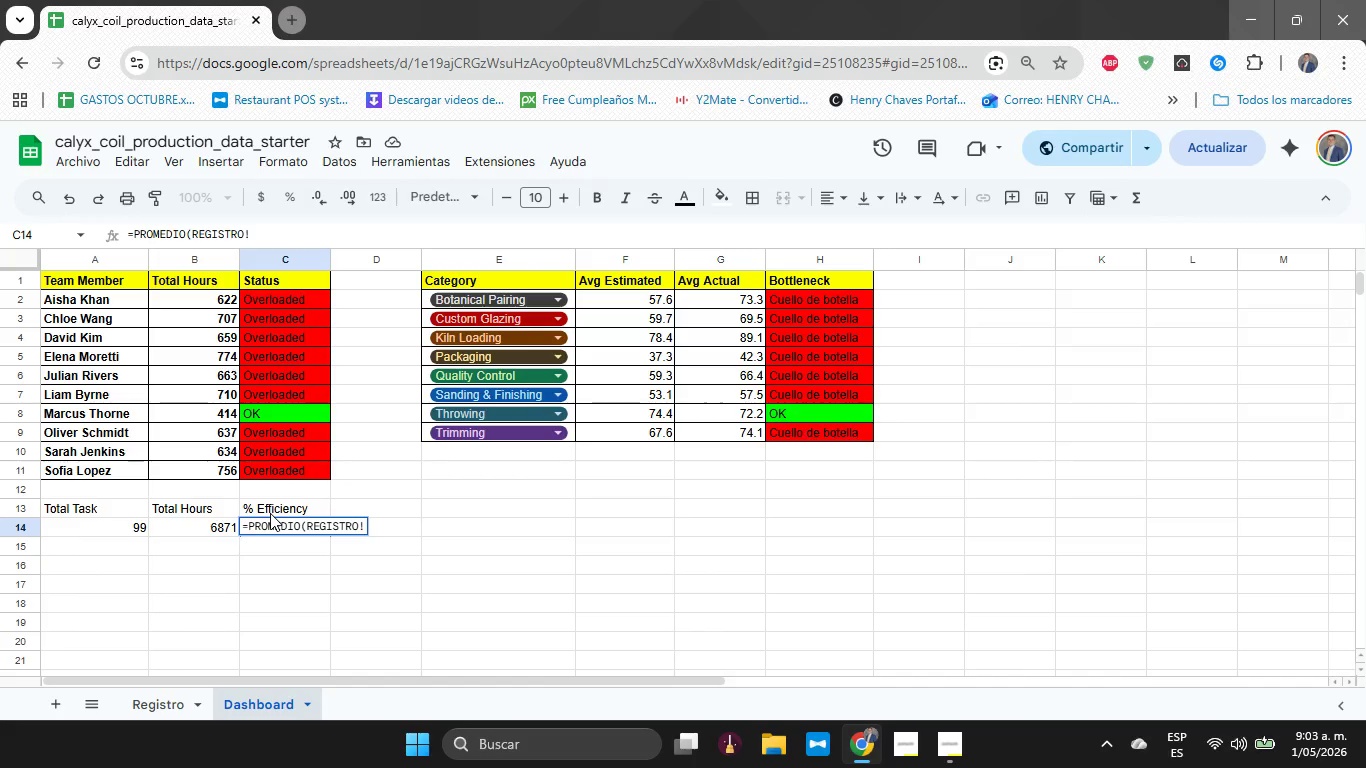 
hold_key(key=ShiftRight, duration=1.45)
 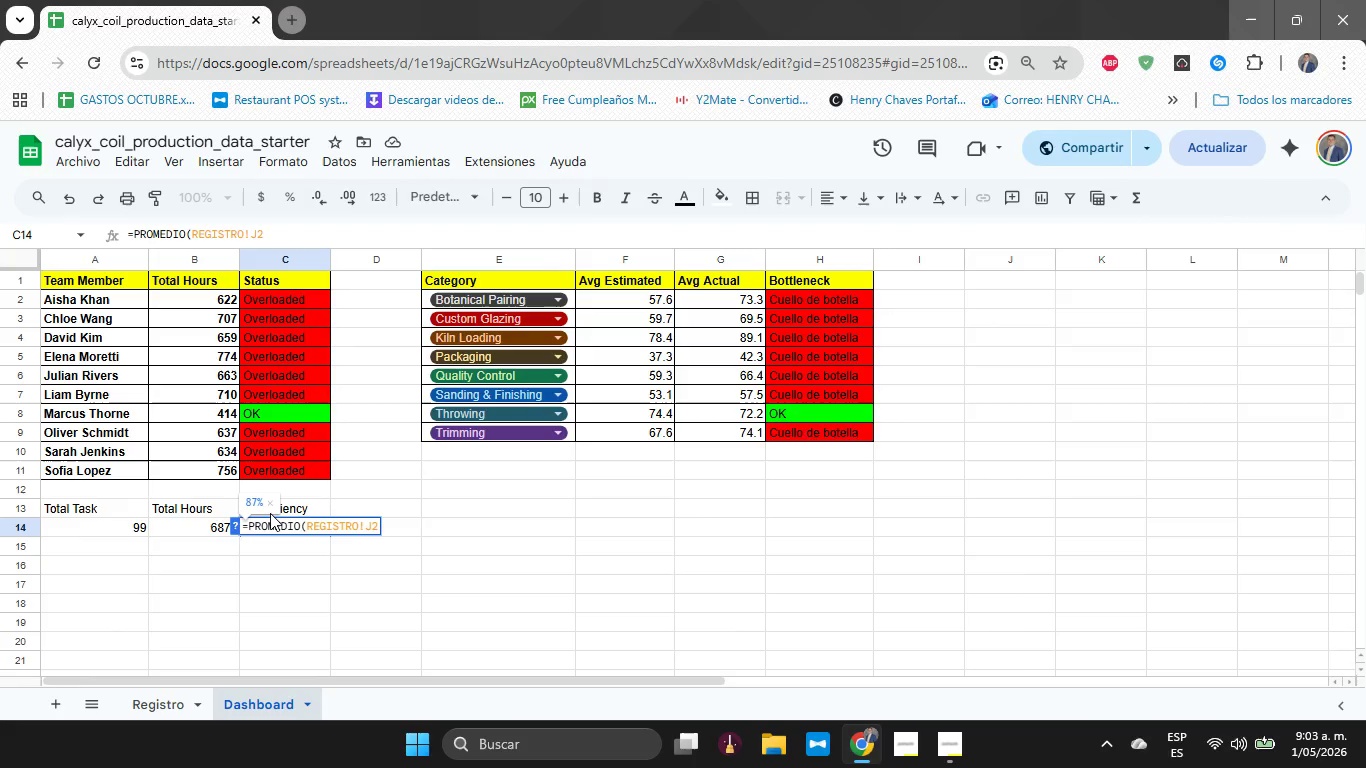 
hold_key(key=ShiftRight, duration=1.11)
 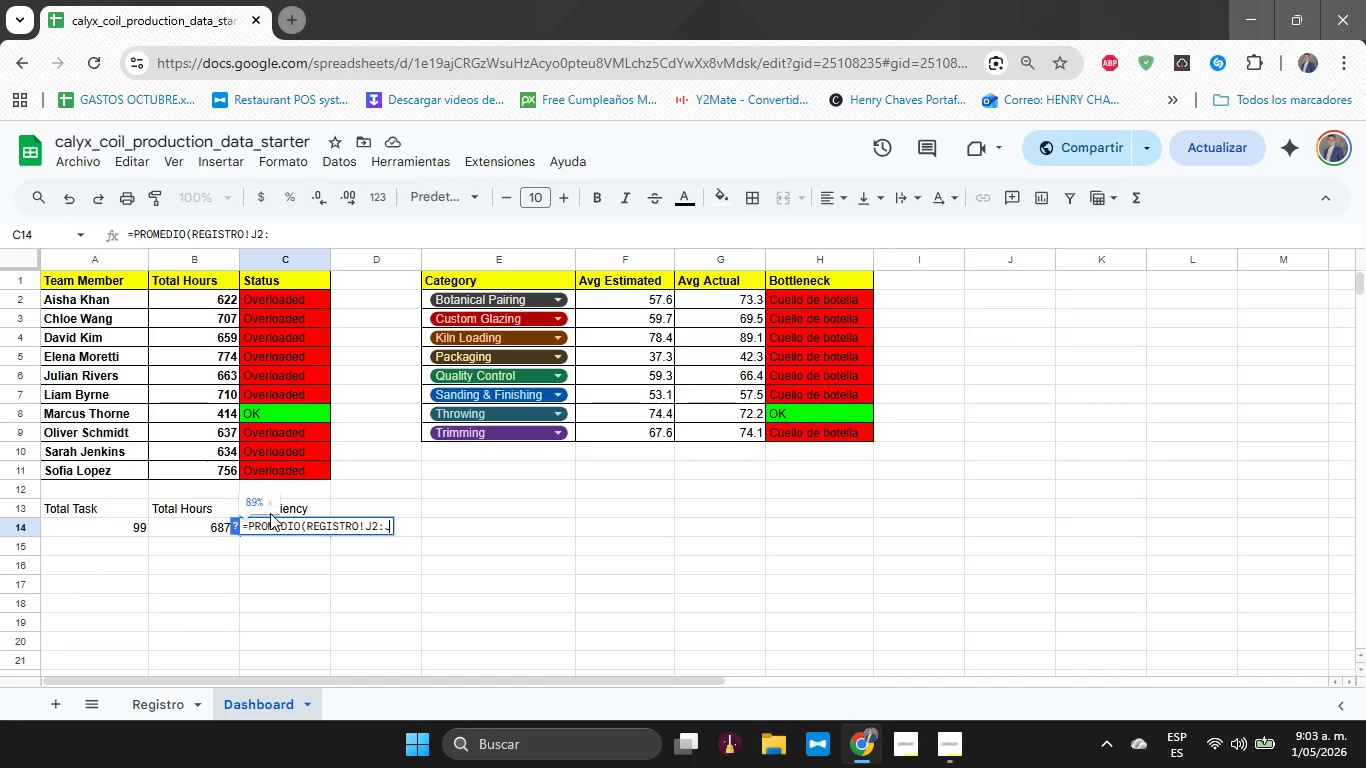 
hold_key(key=Period, duration=0.31)
 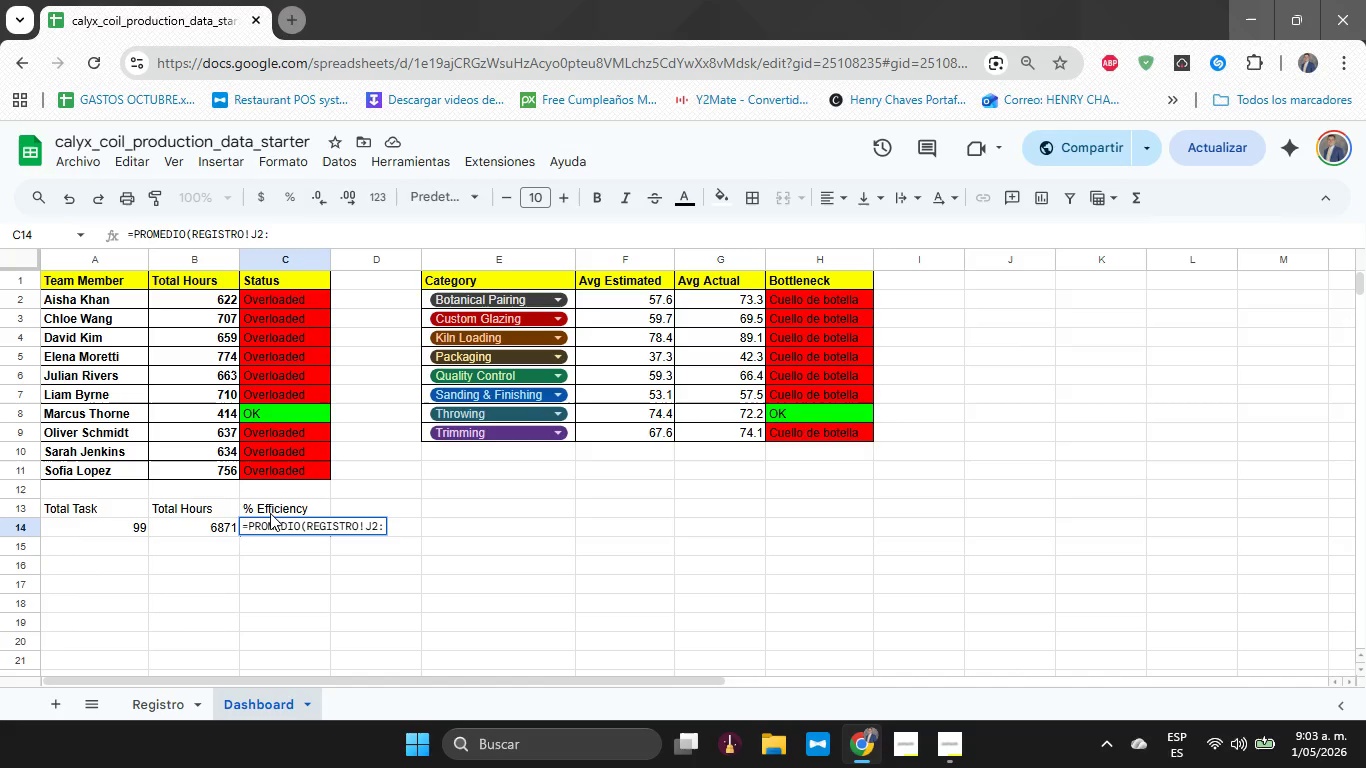 
type(J150()
 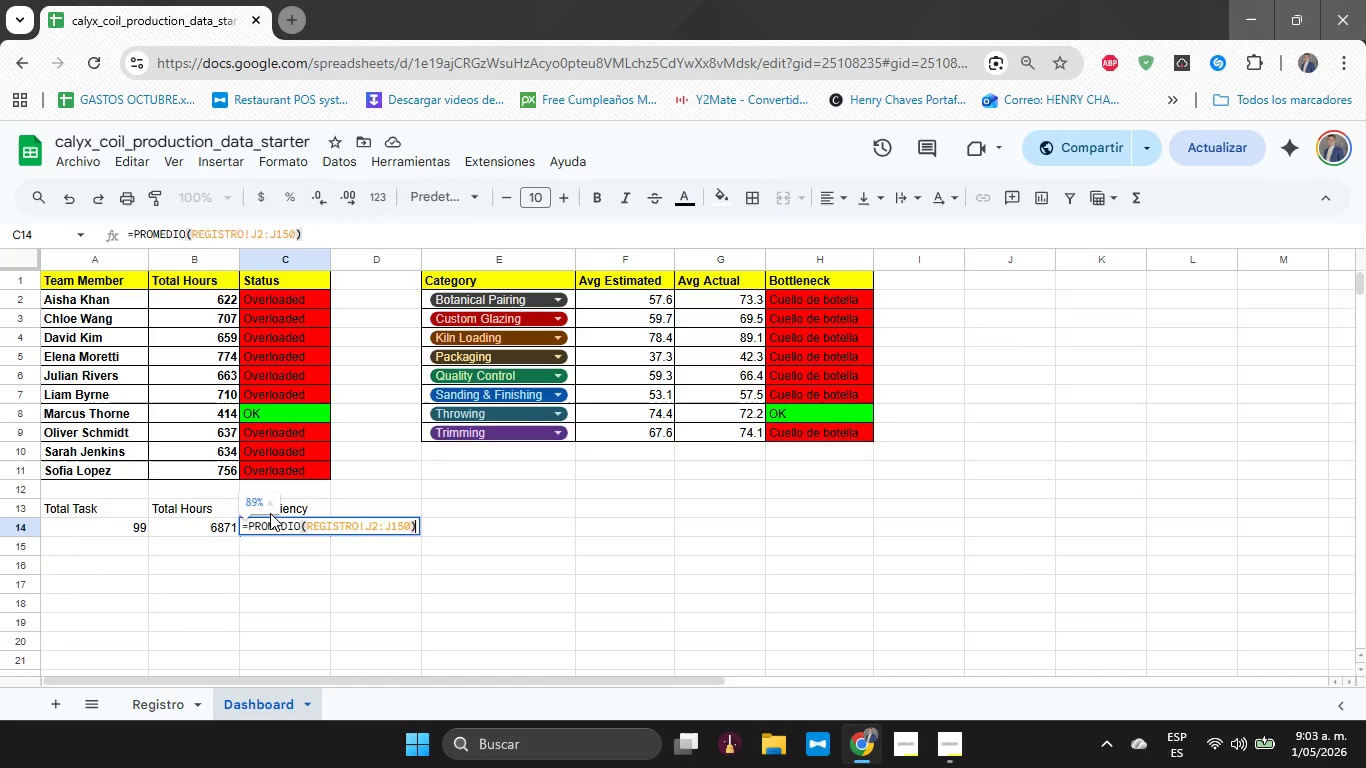 
key(Enter)
 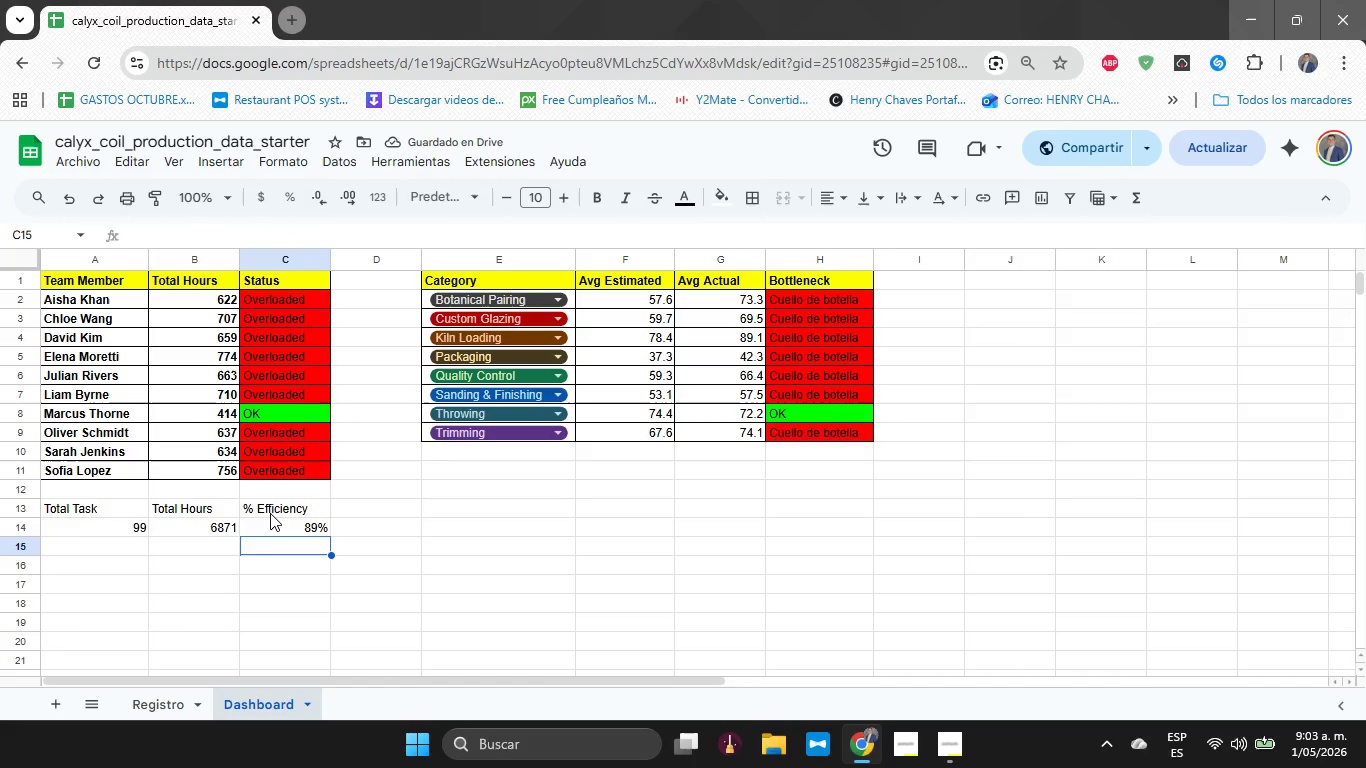 
wait(8.72)
 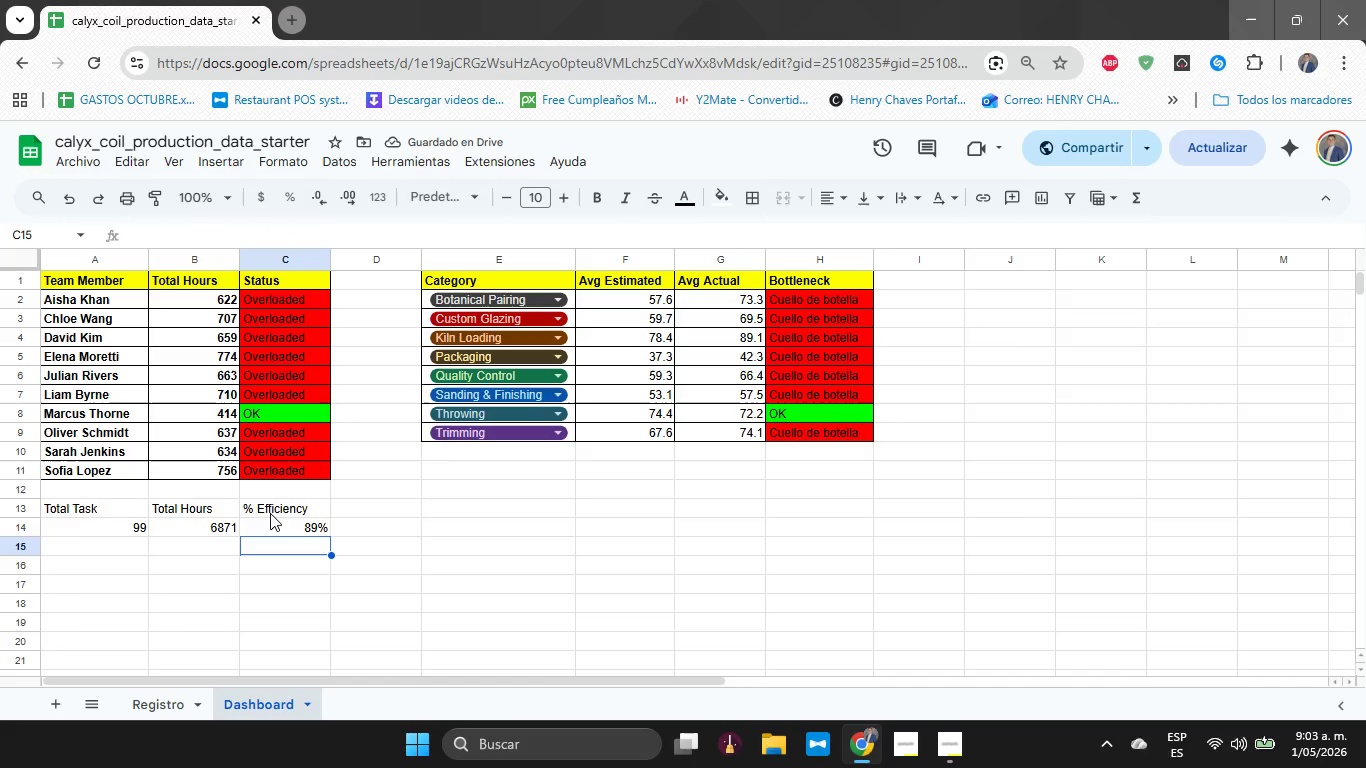 
key(ArrowUp)
 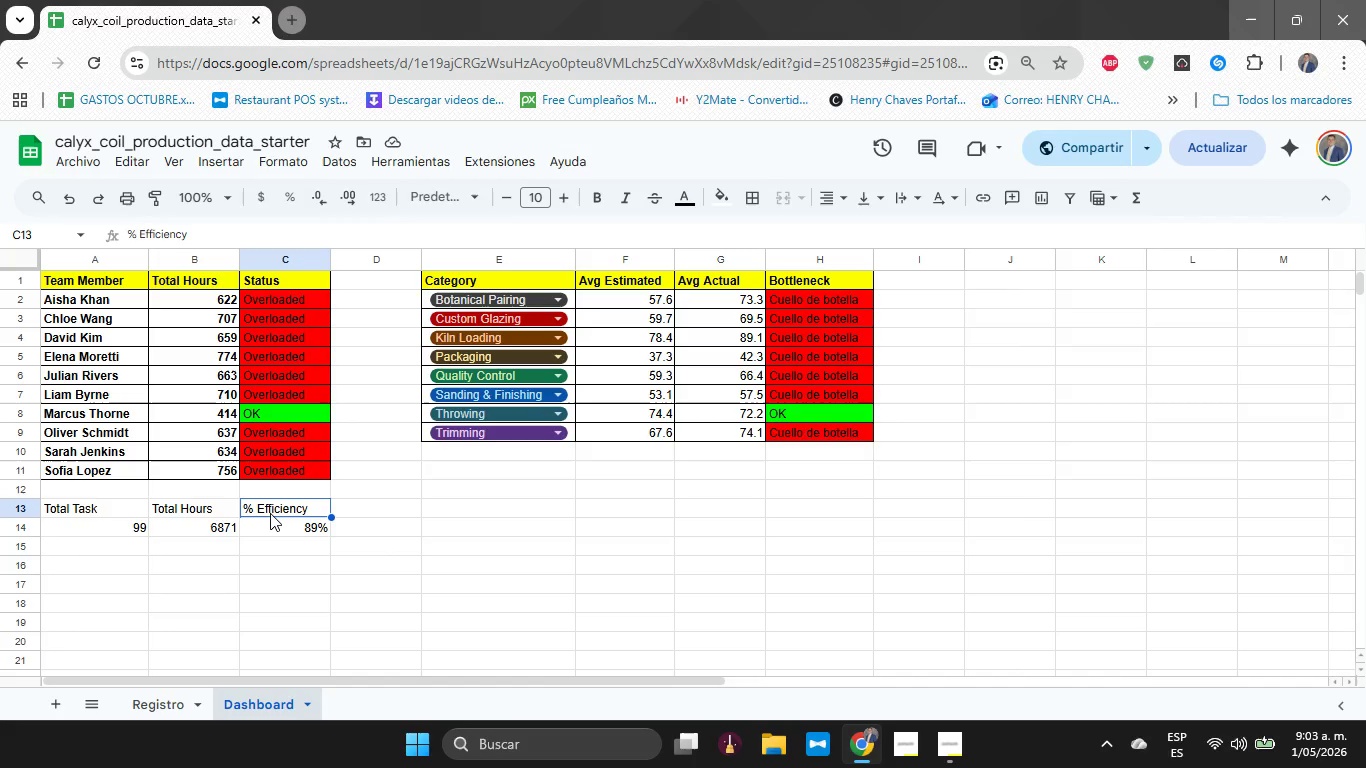 
key(ArrowUp)
 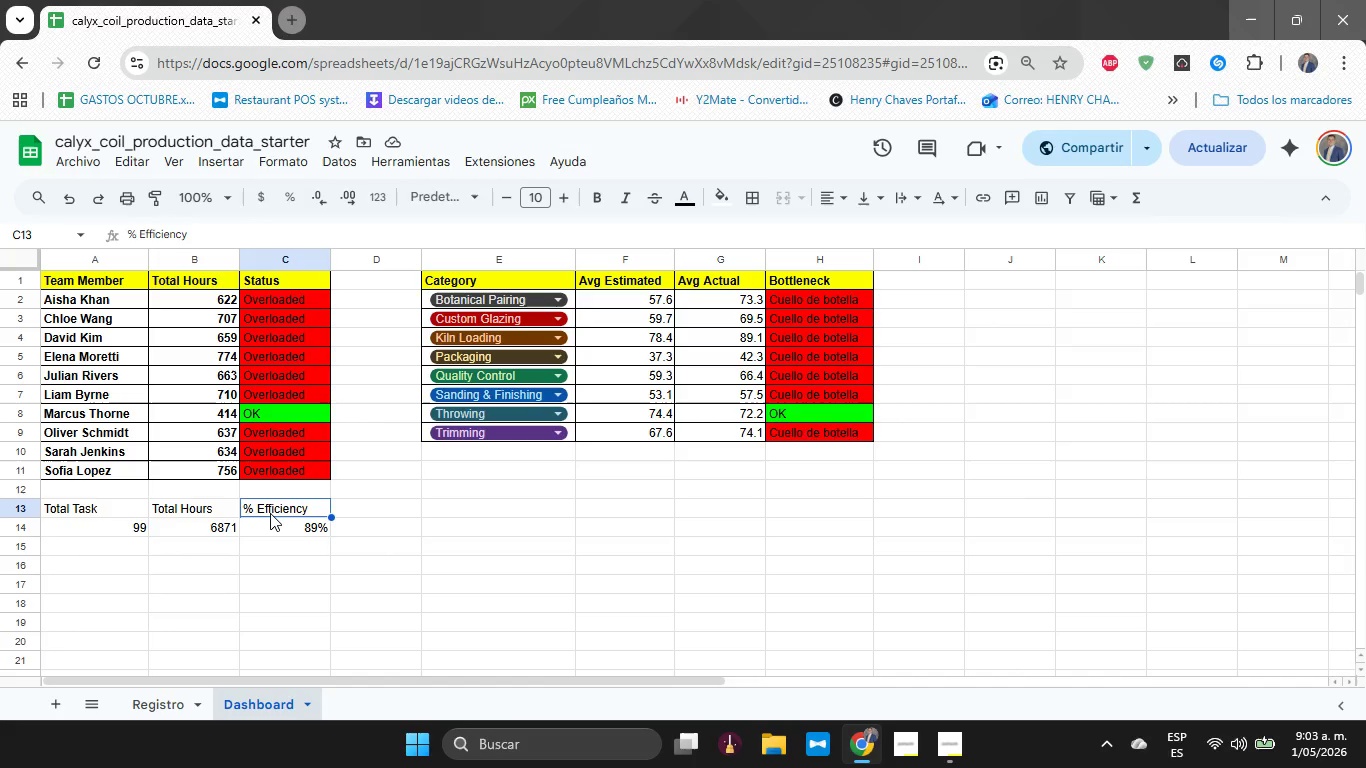 
key(Shift+ArrowLeft)
 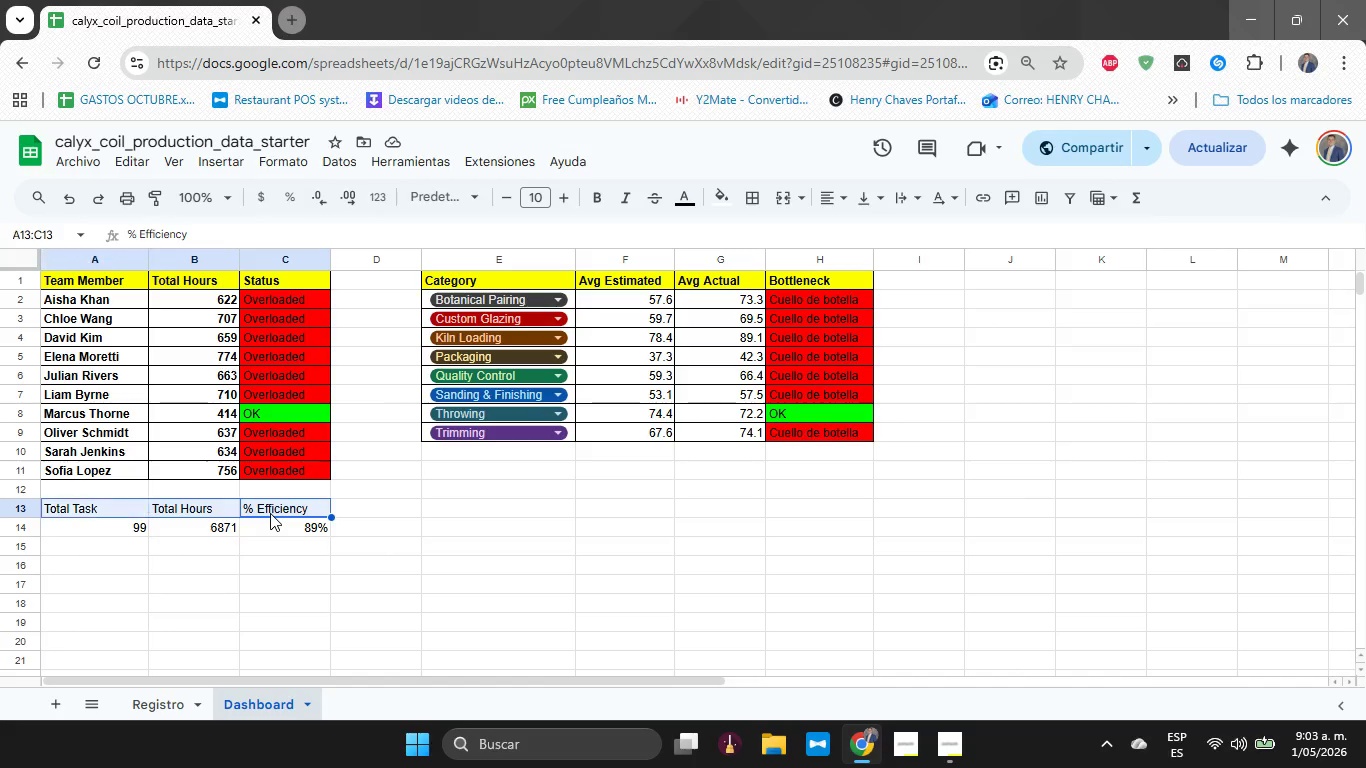 
key(Shift+ArrowLeft)
 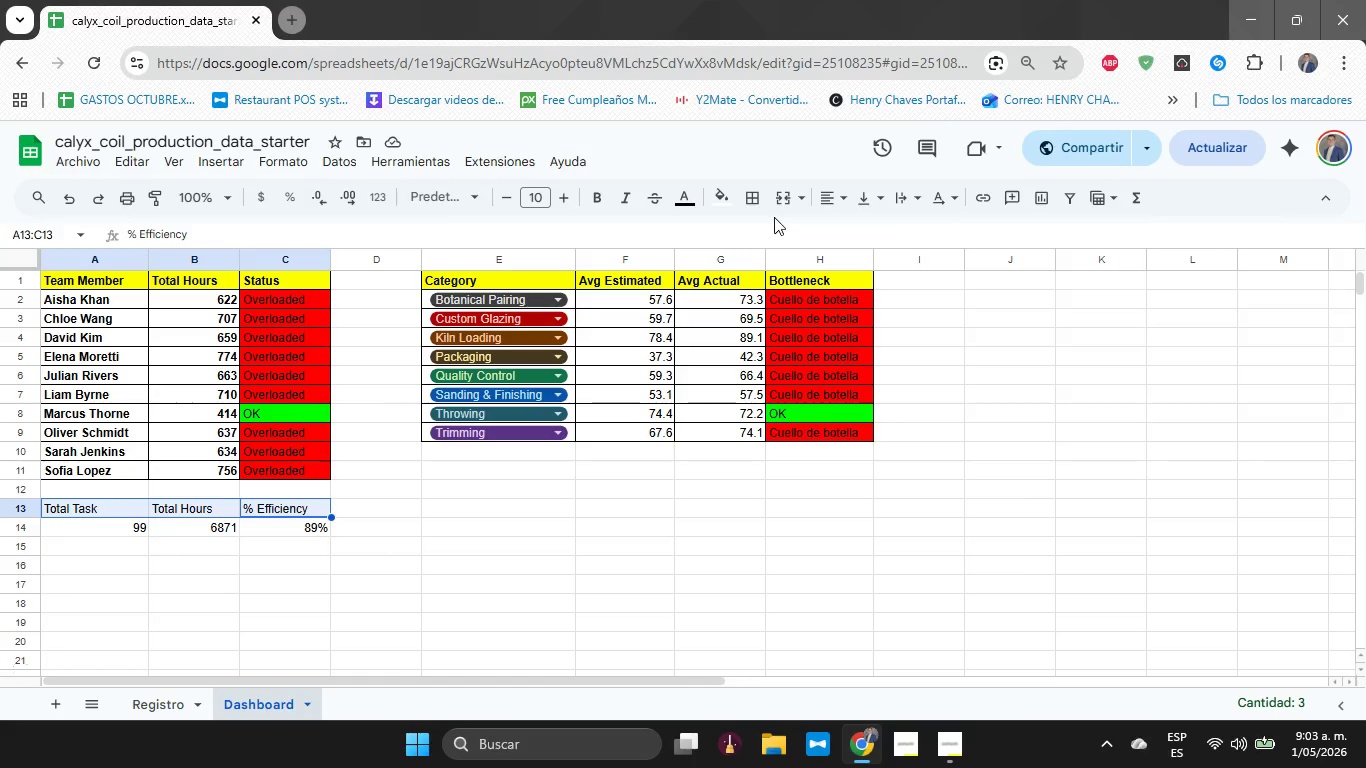 
left_click([755, 238])
 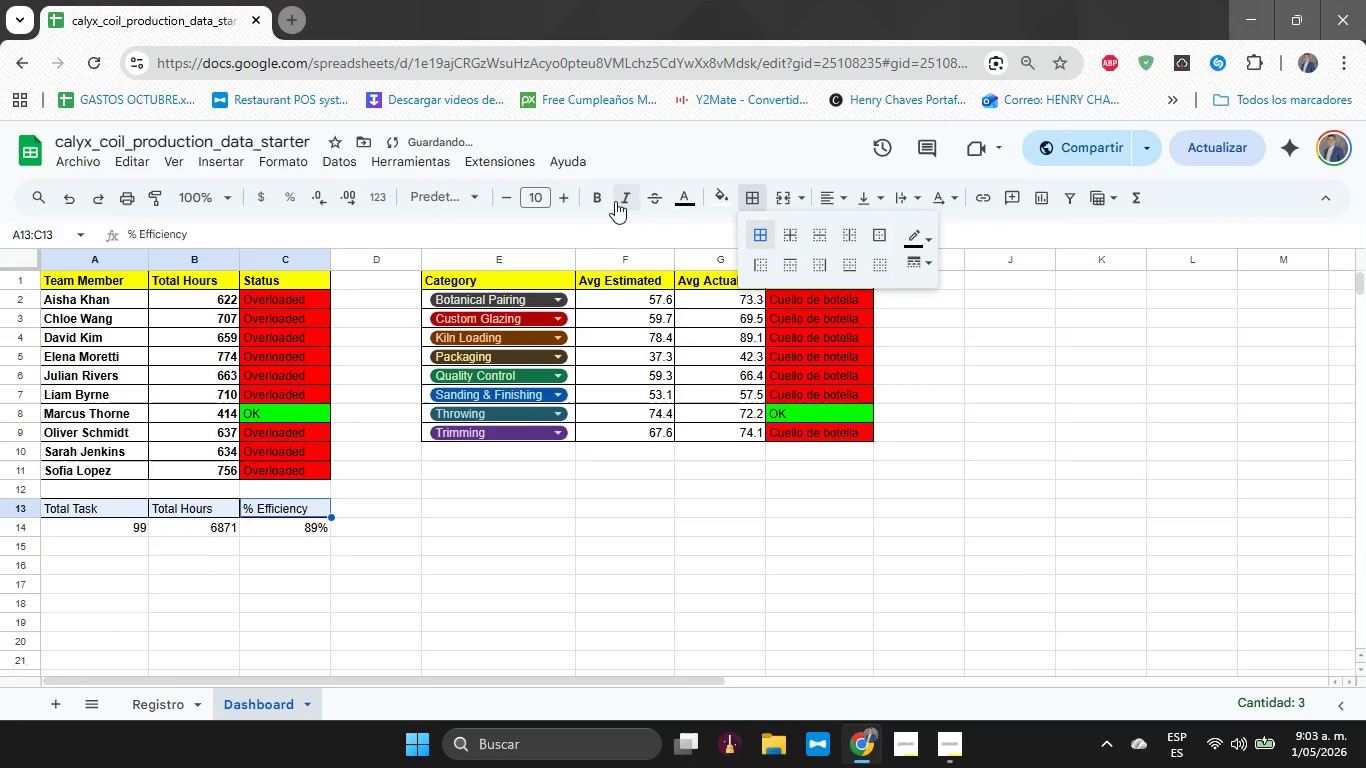 
left_click([596, 200])
 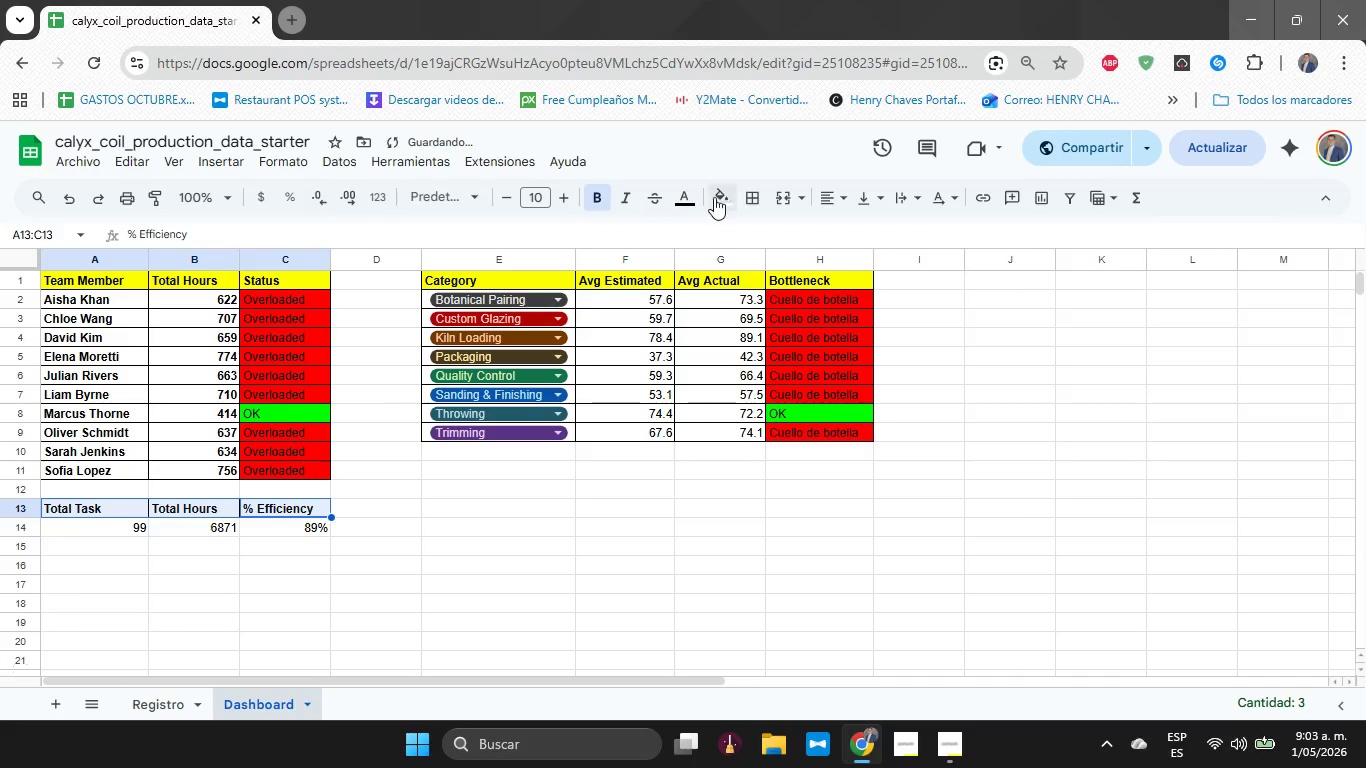 
left_click([721, 197])
 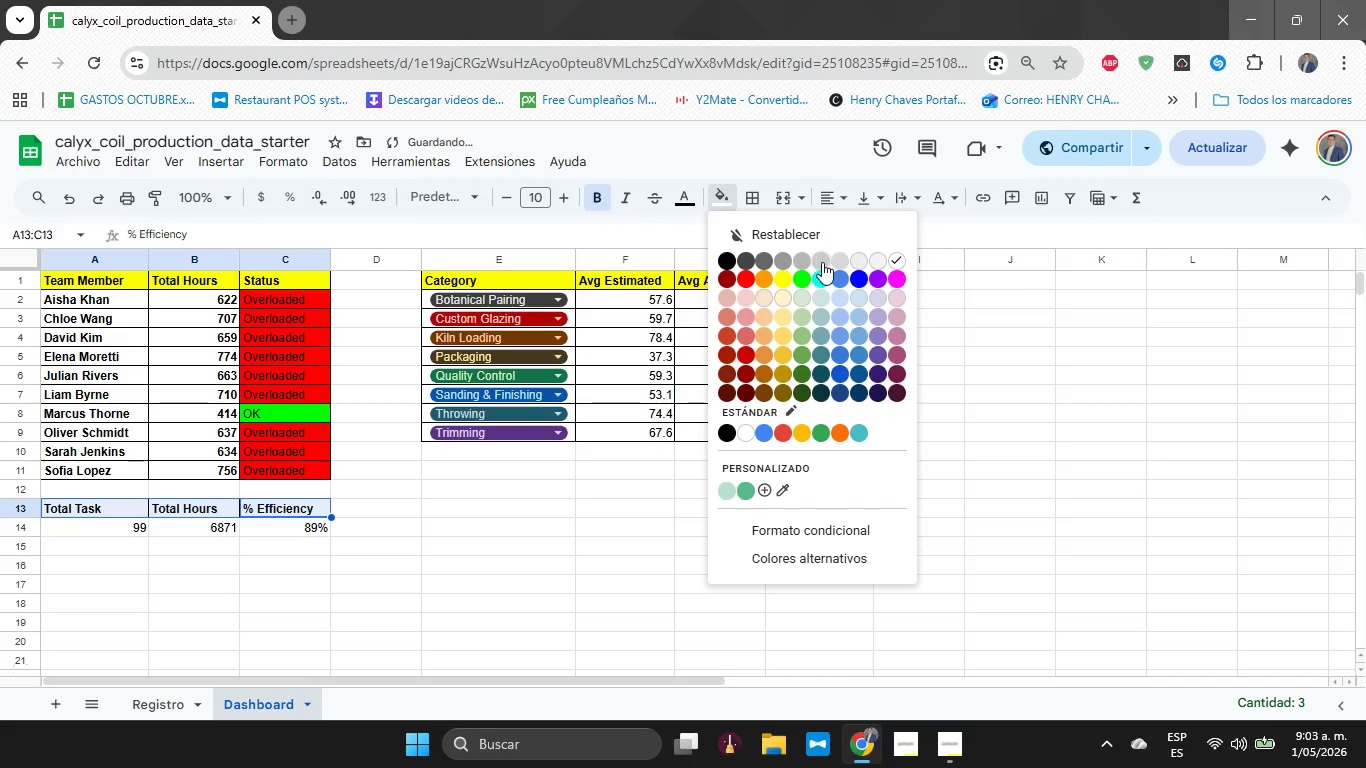 
left_click([822, 262])
 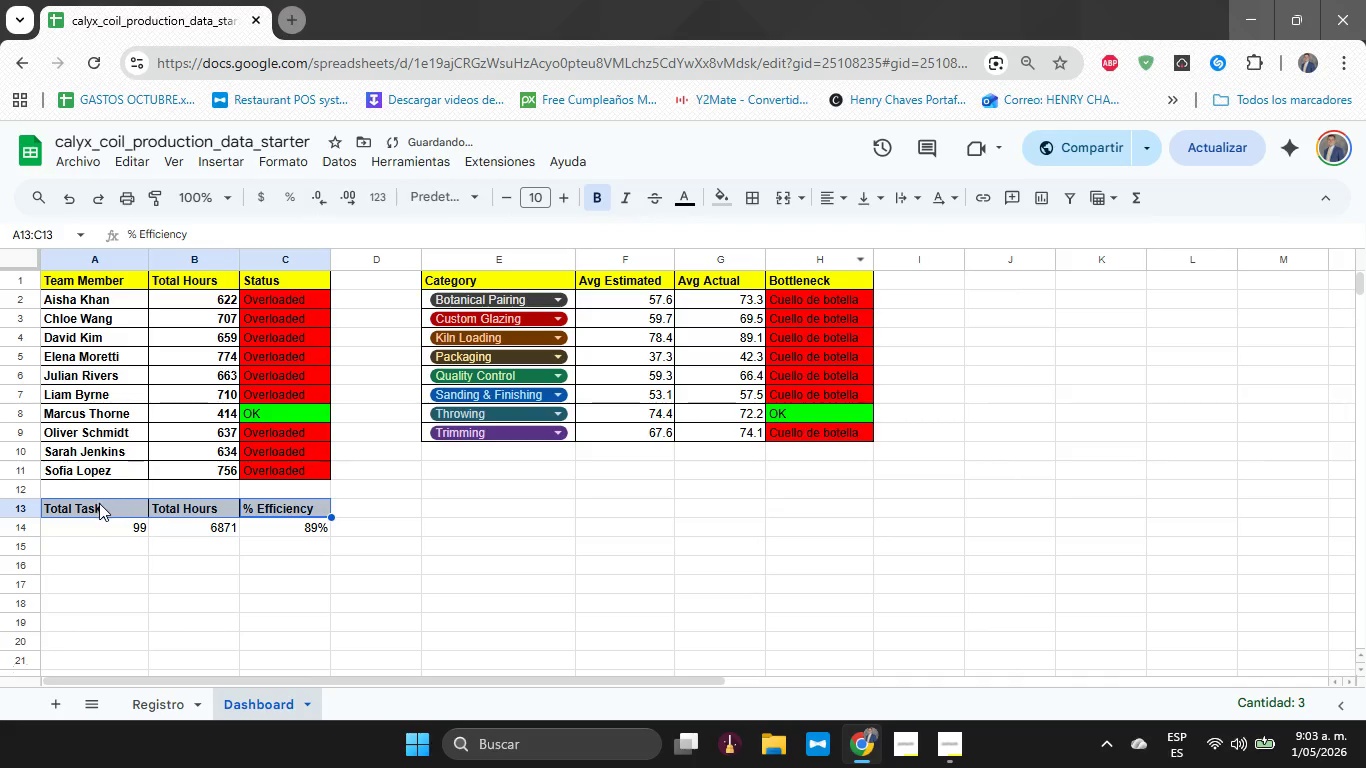 
left_click_drag(start_coordinate=[98, 504], to_coordinate=[267, 527])
 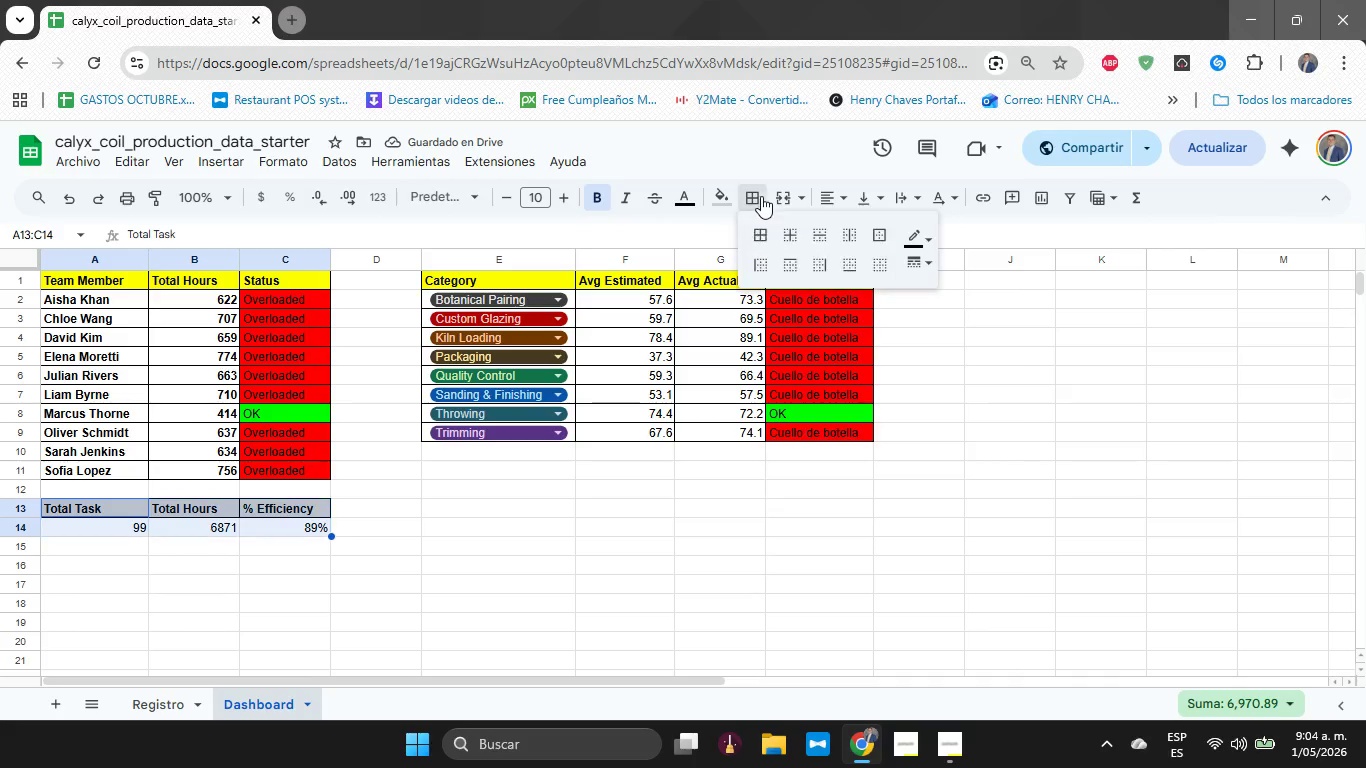 
double_click([765, 229])
 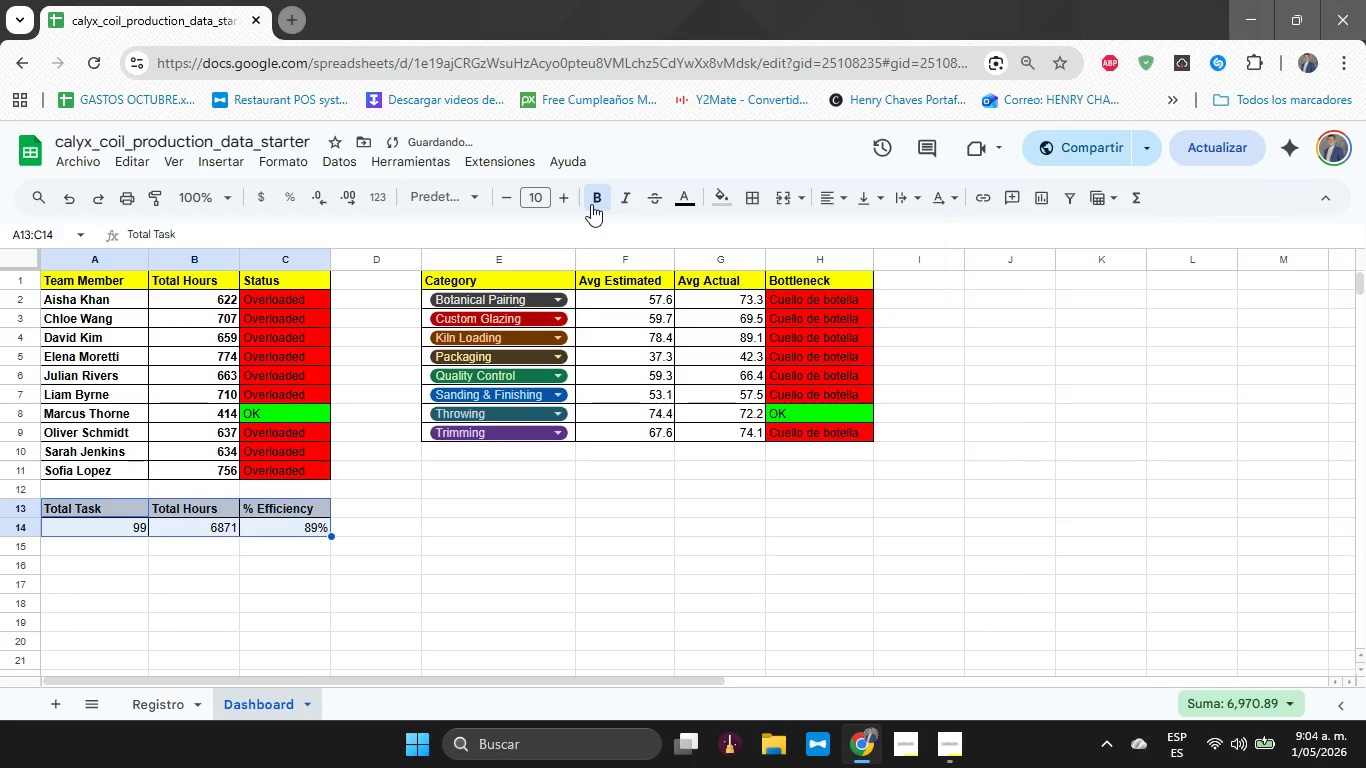 
double_click([591, 204])
 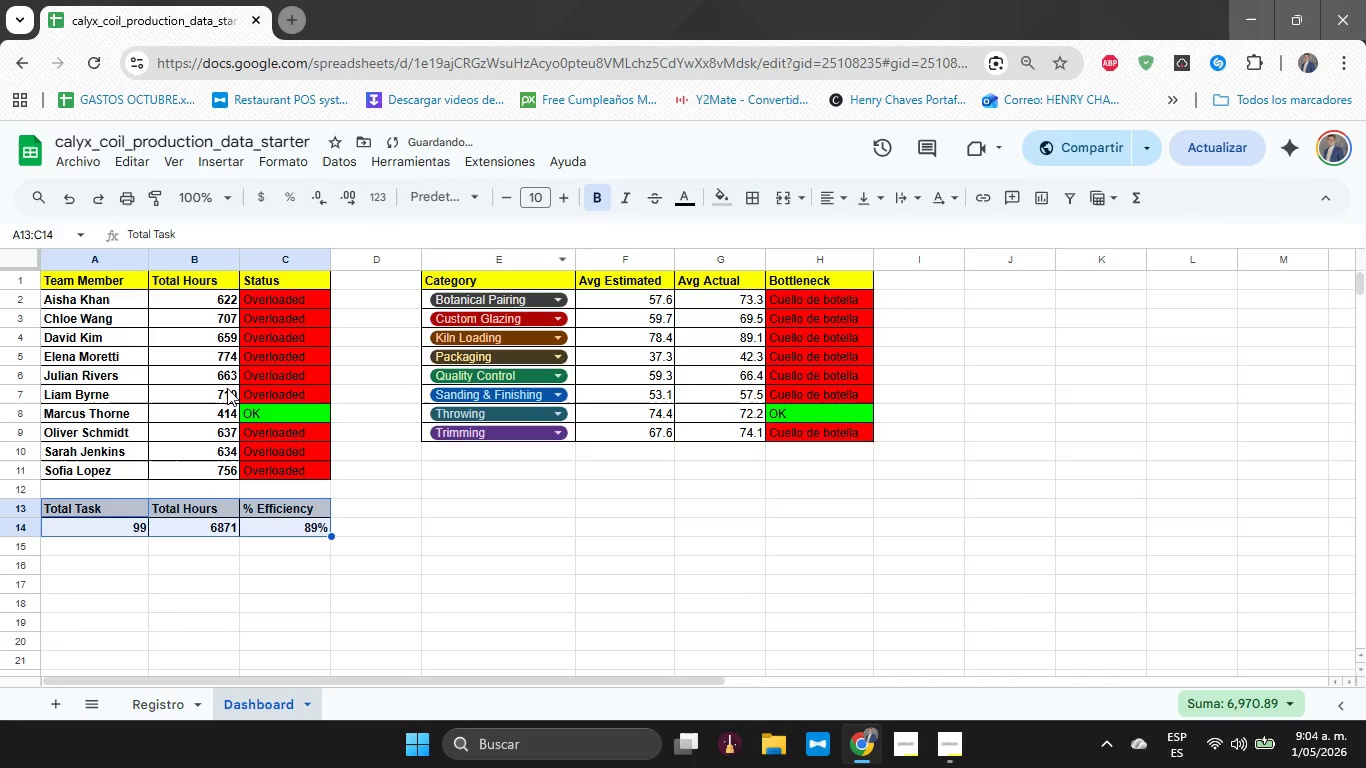 
left_click([106, 525])
 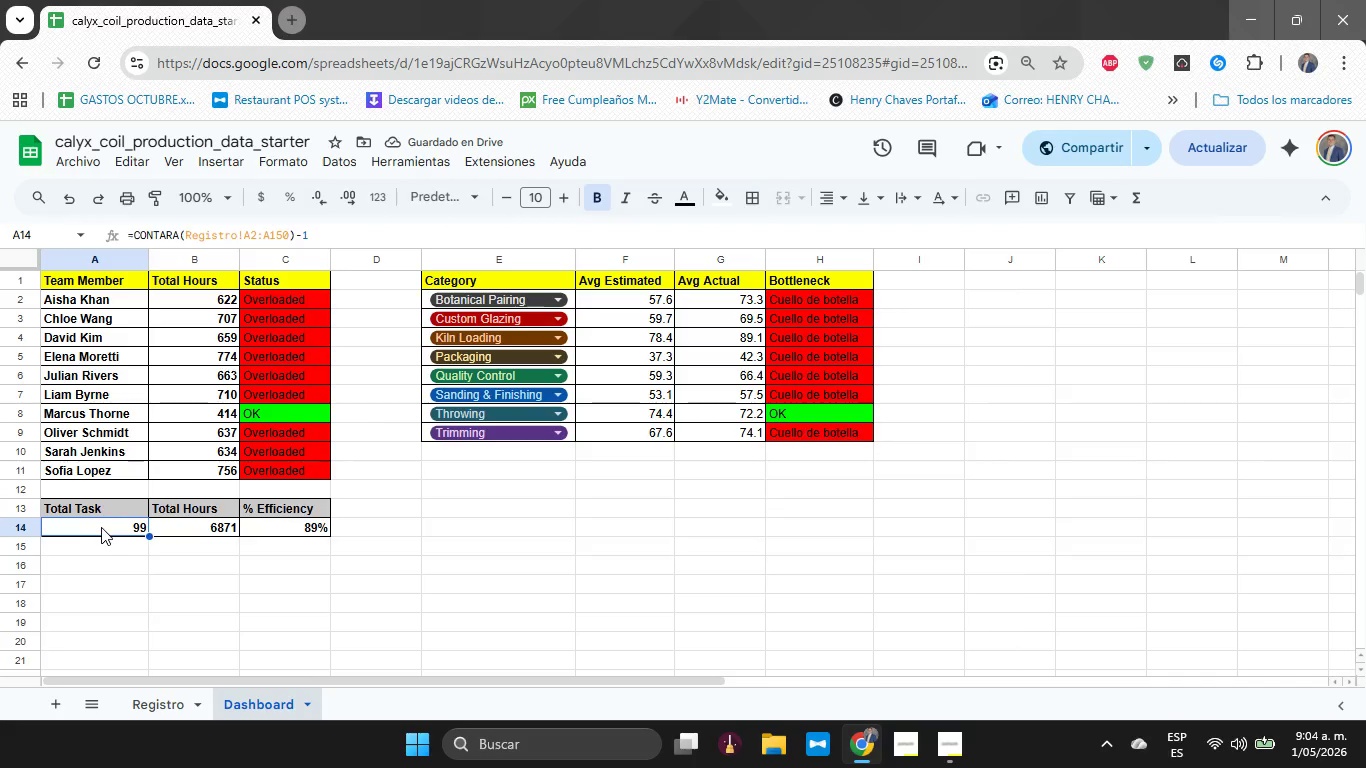 
left_click_drag(start_coordinate=[101, 527], to_coordinate=[266, 528])
 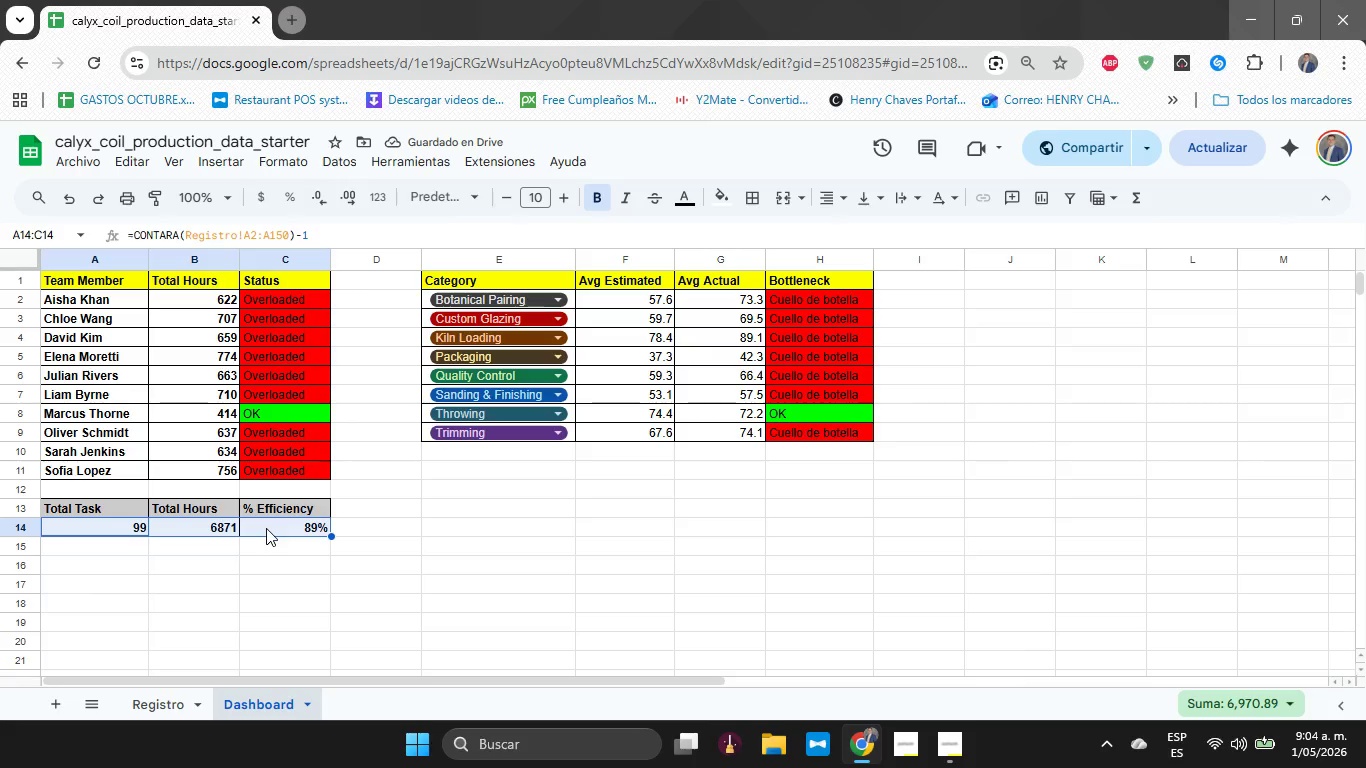 
left_click([266, 528])
 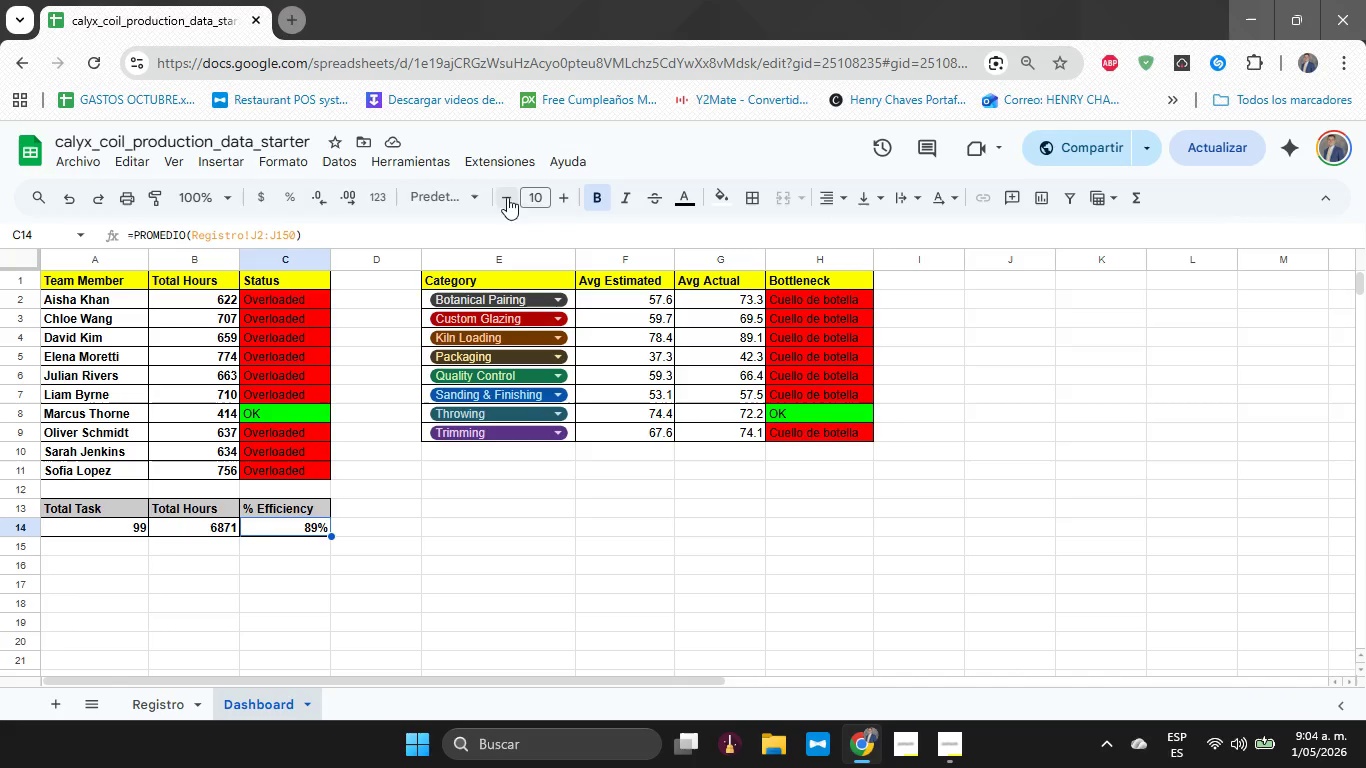 
double_click([556, 198])
 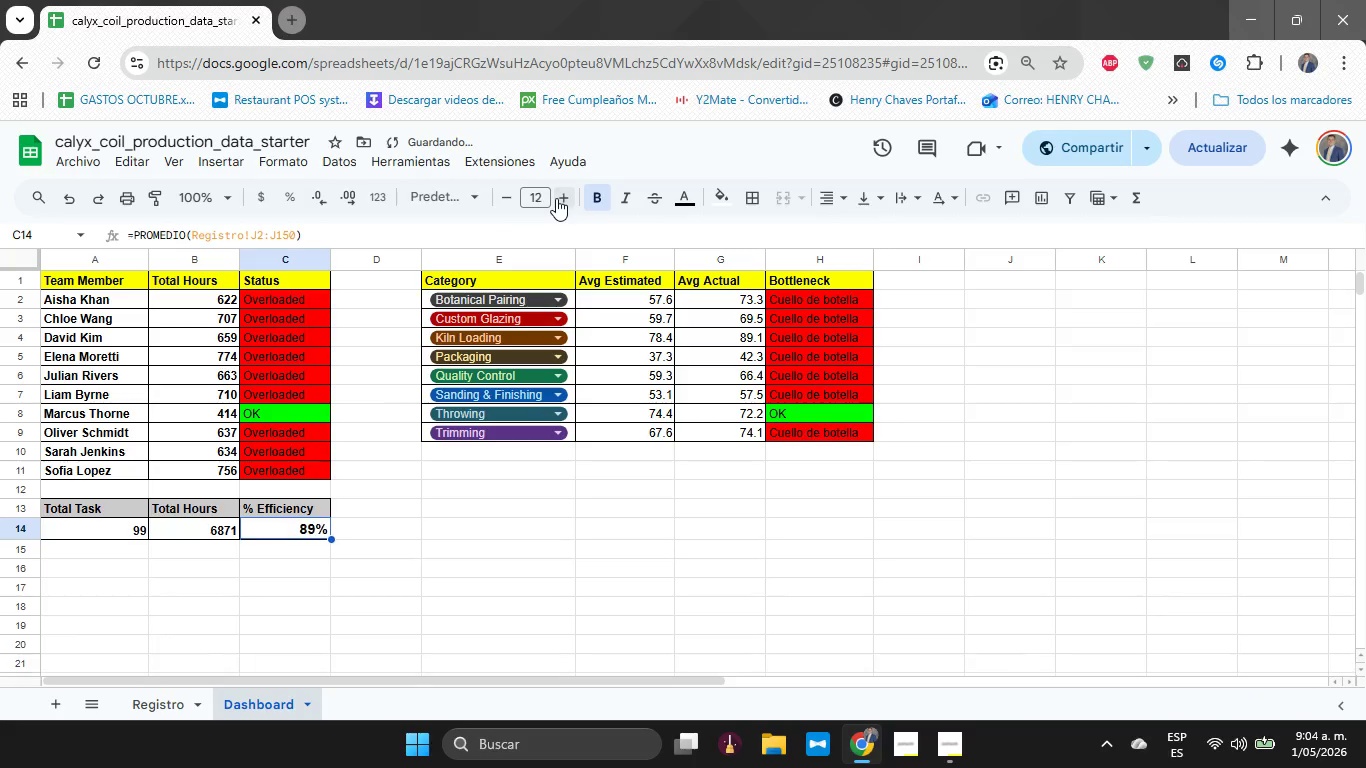 
triple_click([556, 198])
 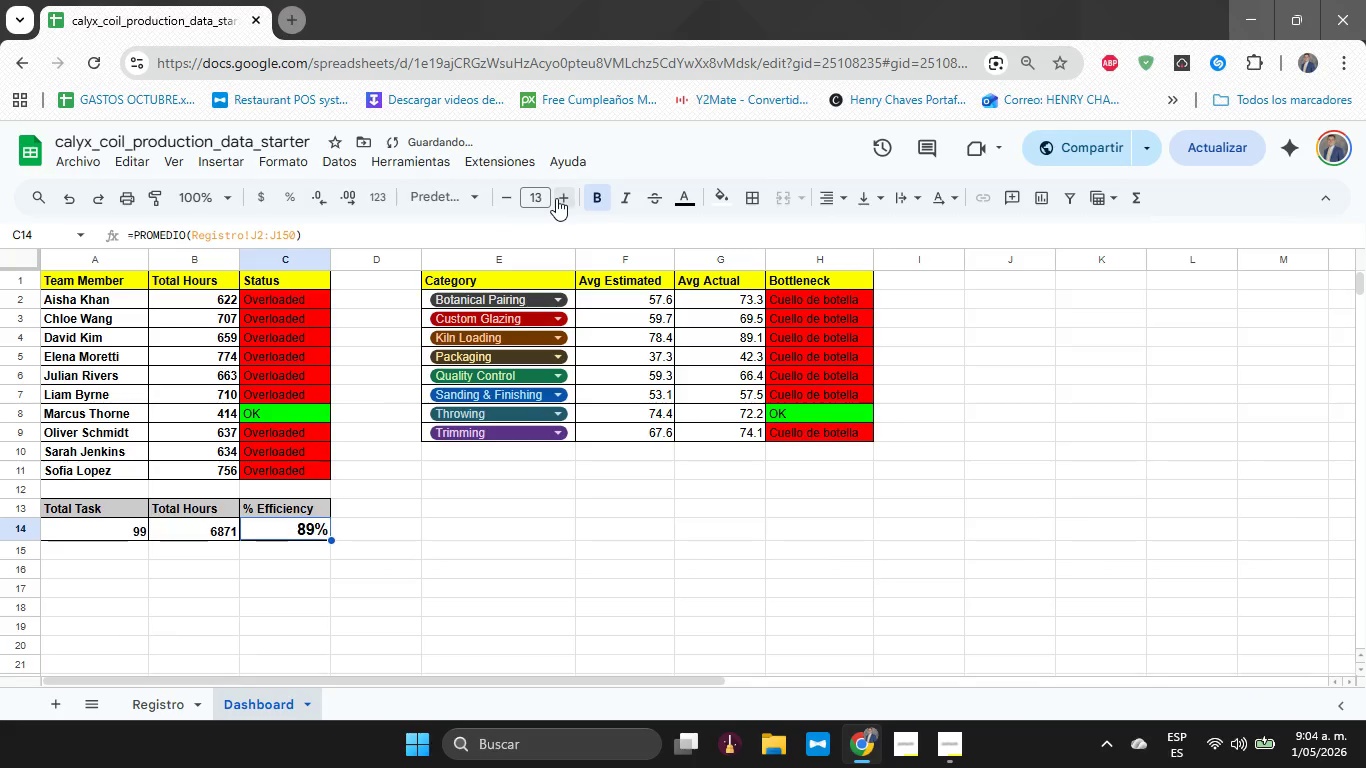 
triple_click([556, 198])
 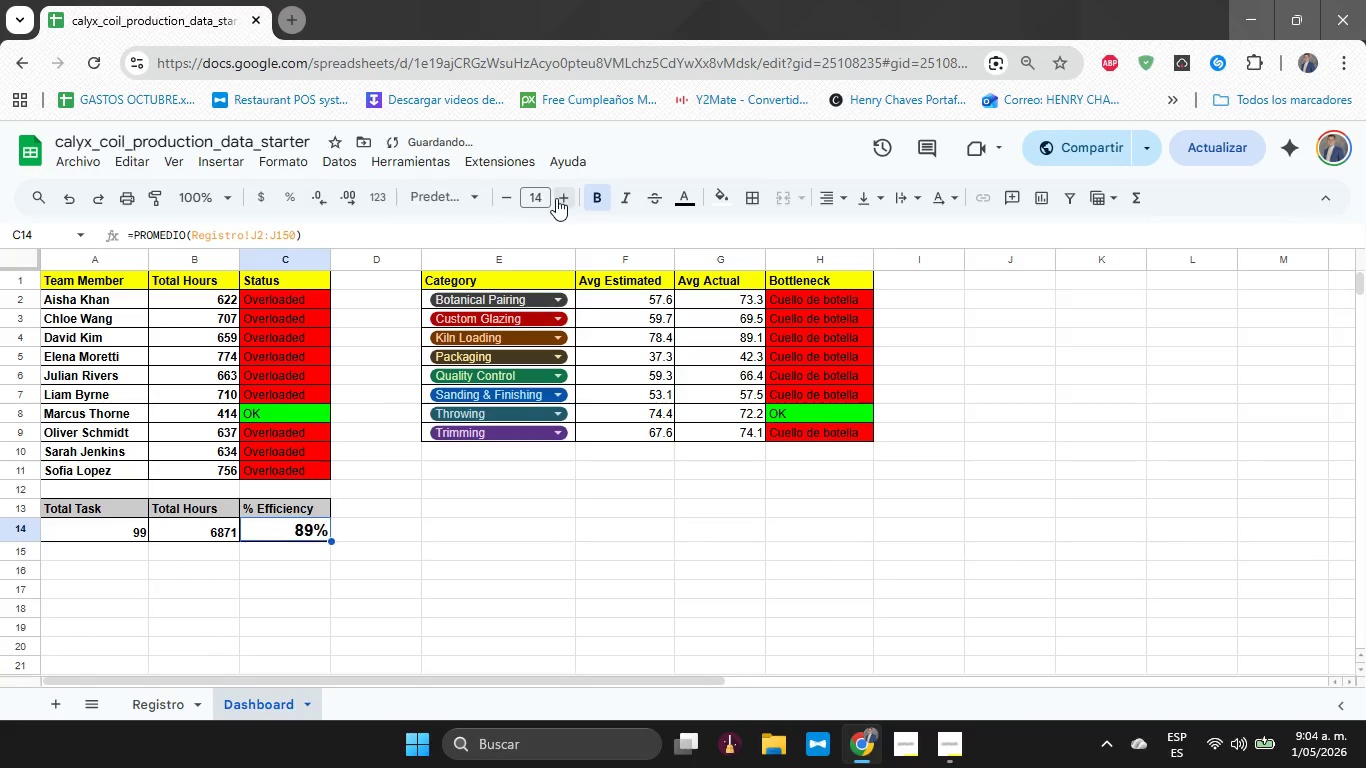 
triple_click([556, 198])
 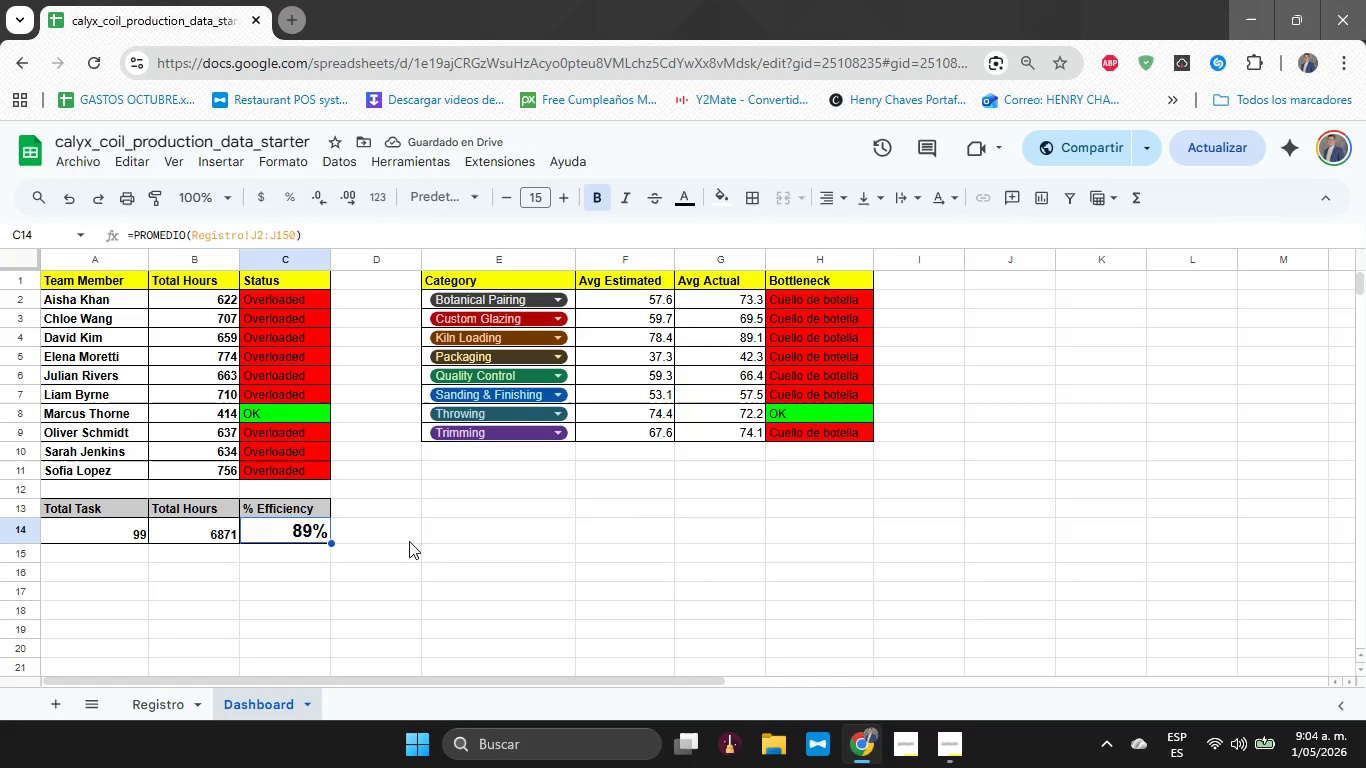 
wait(5.41)
 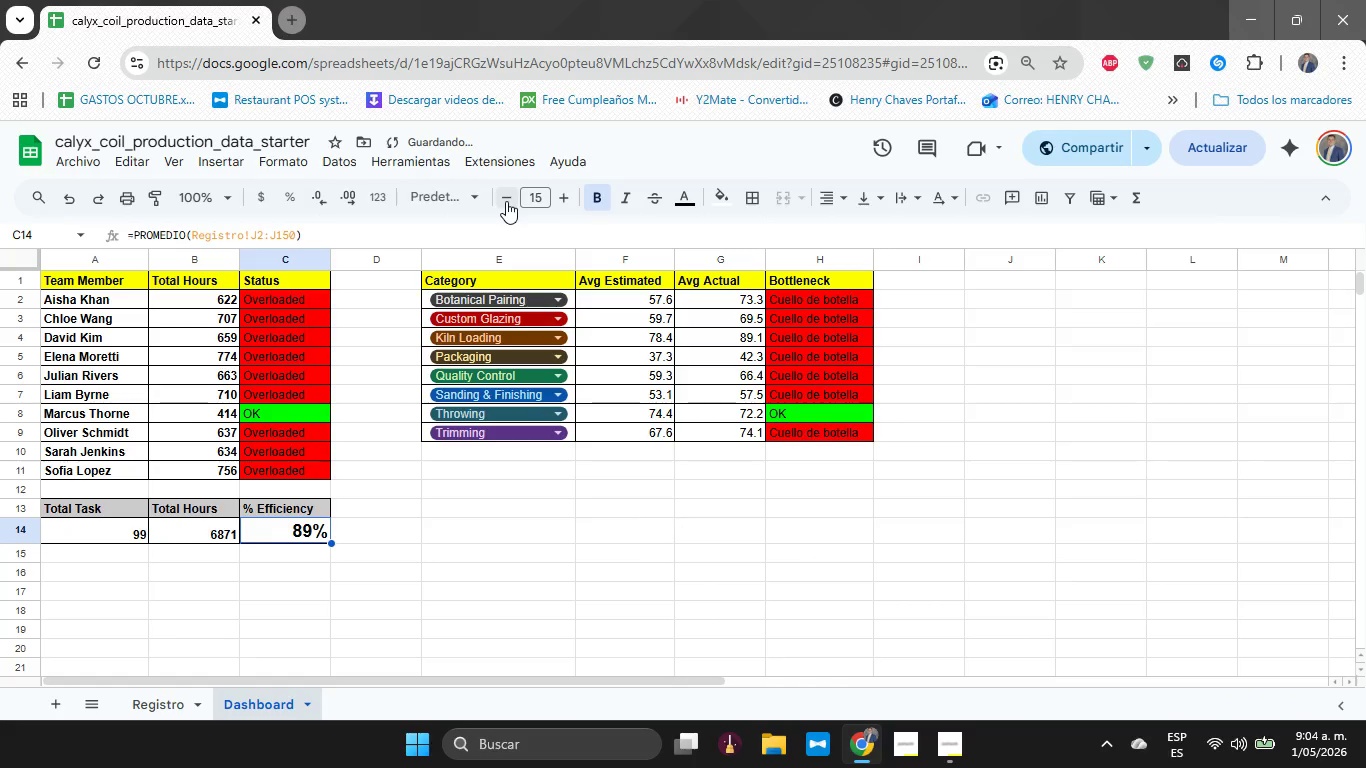 
left_click_drag(start_coordinate=[112, 534], to_coordinate=[192, 532])
 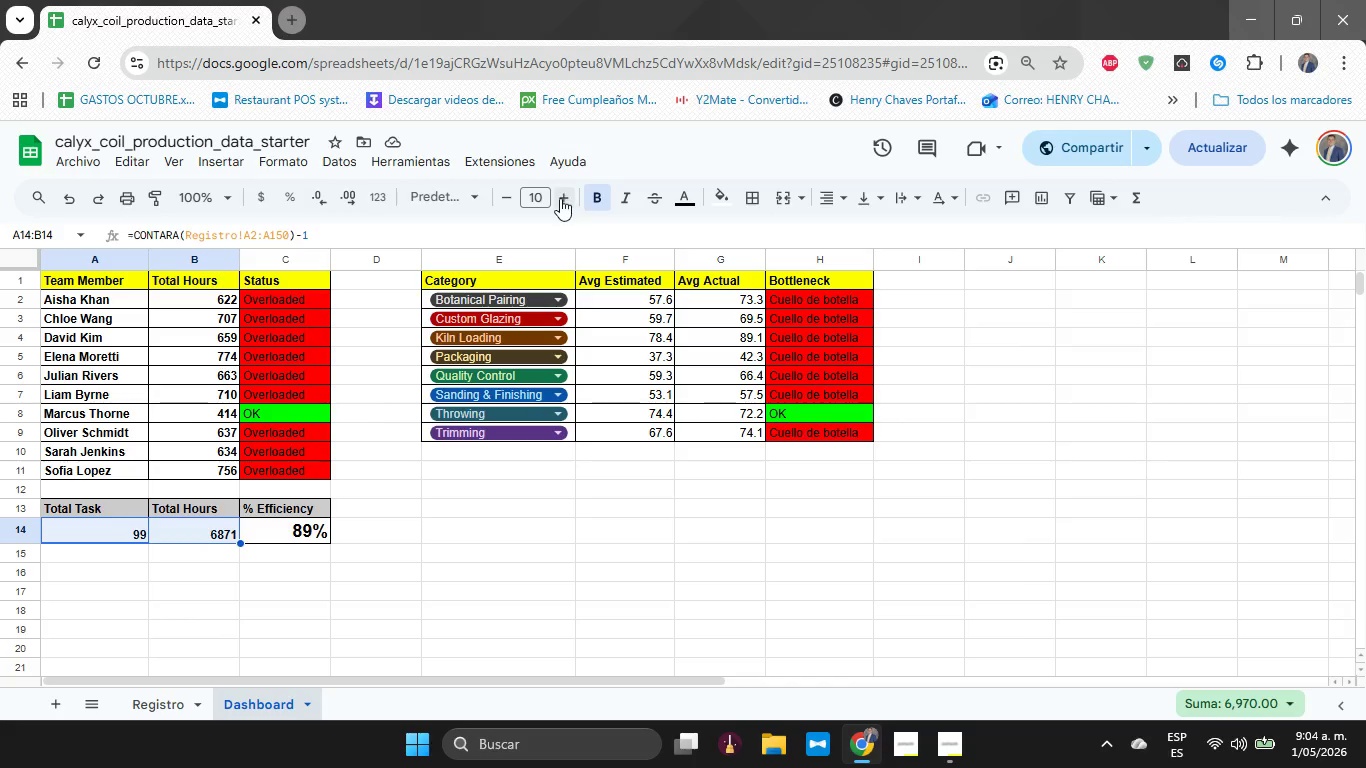 
double_click([560, 198])
 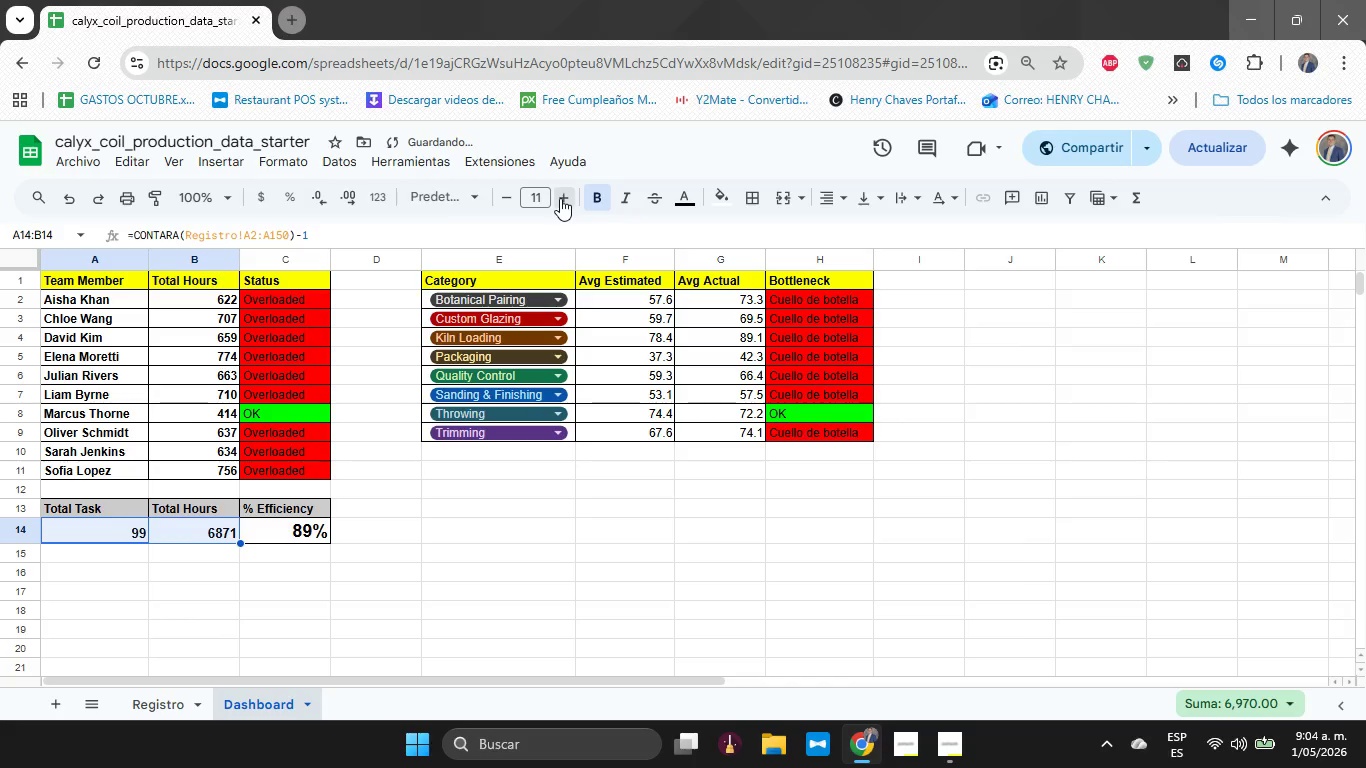 
triple_click([560, 198])
 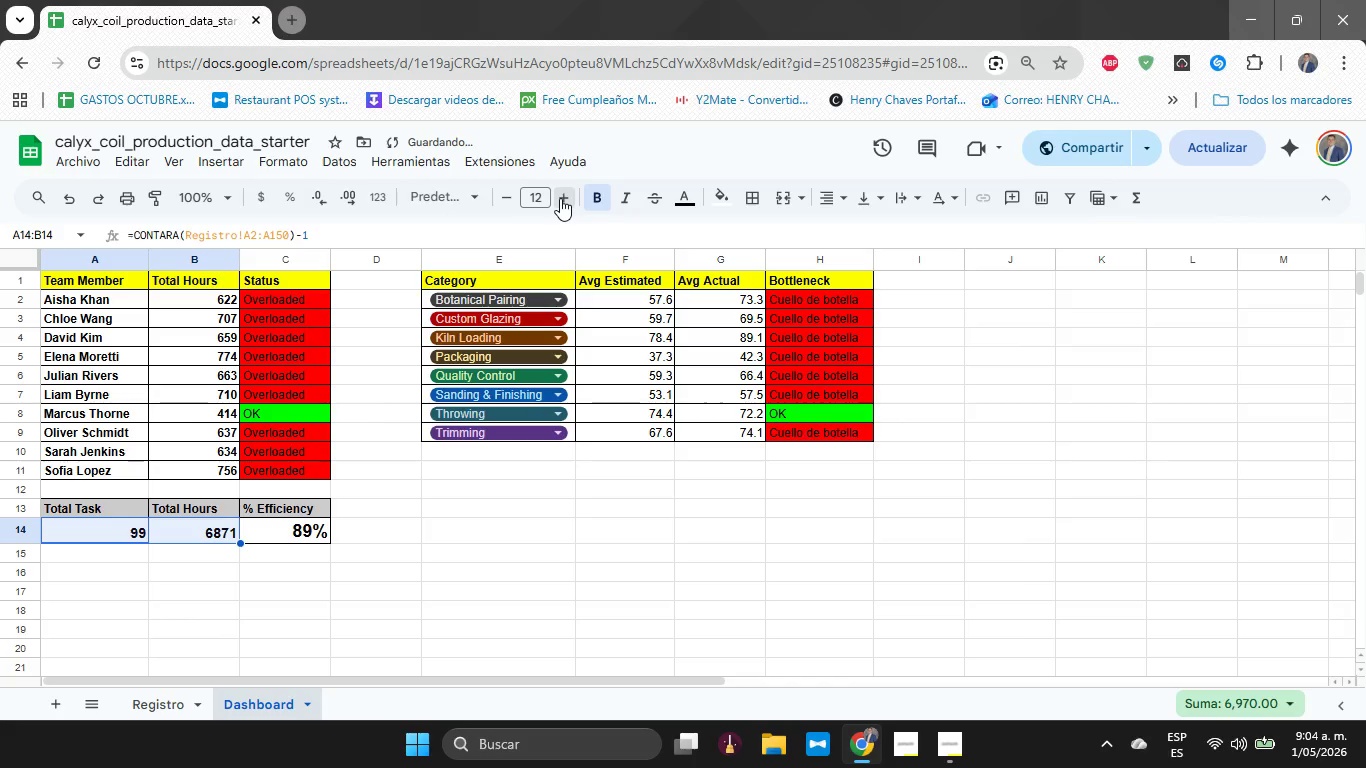 
triple_click([560, 198])
 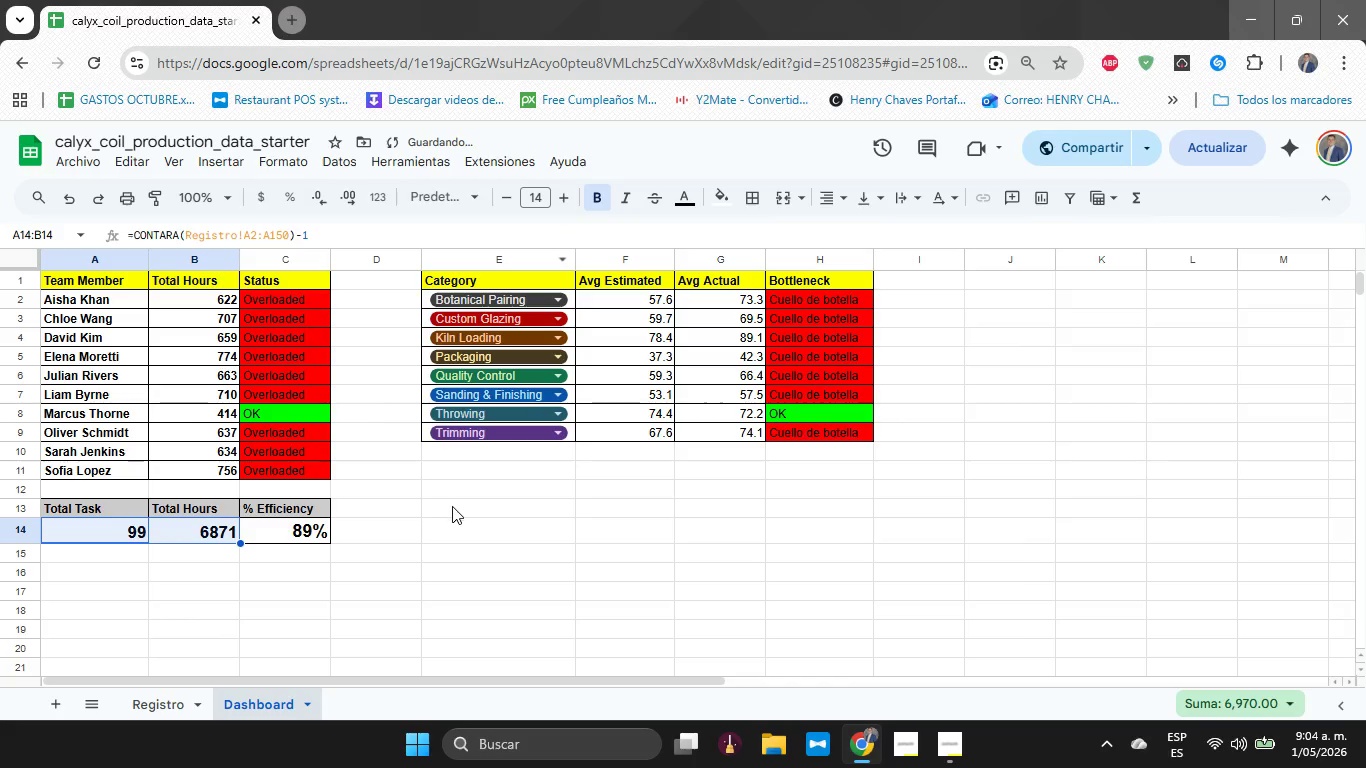 
left_click([437, 530])
 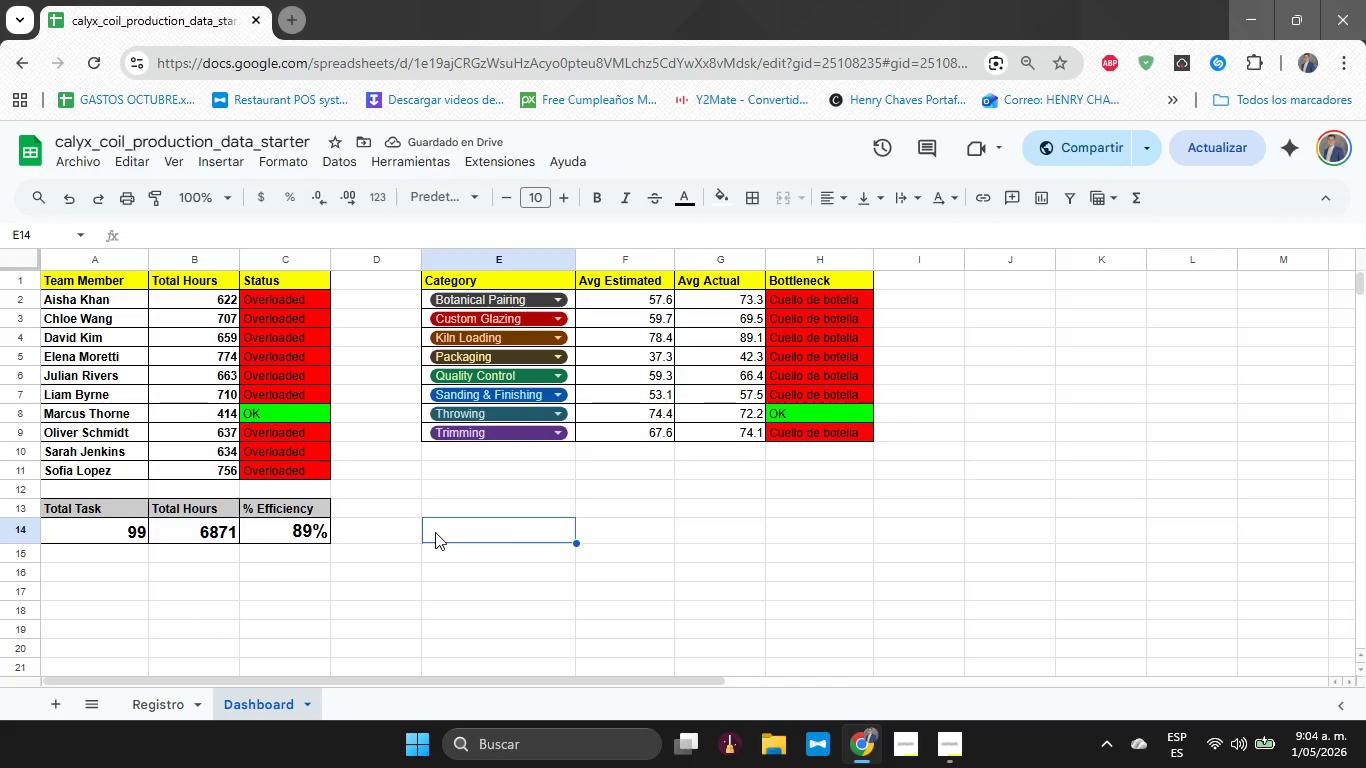 
right_click([435, 532])
 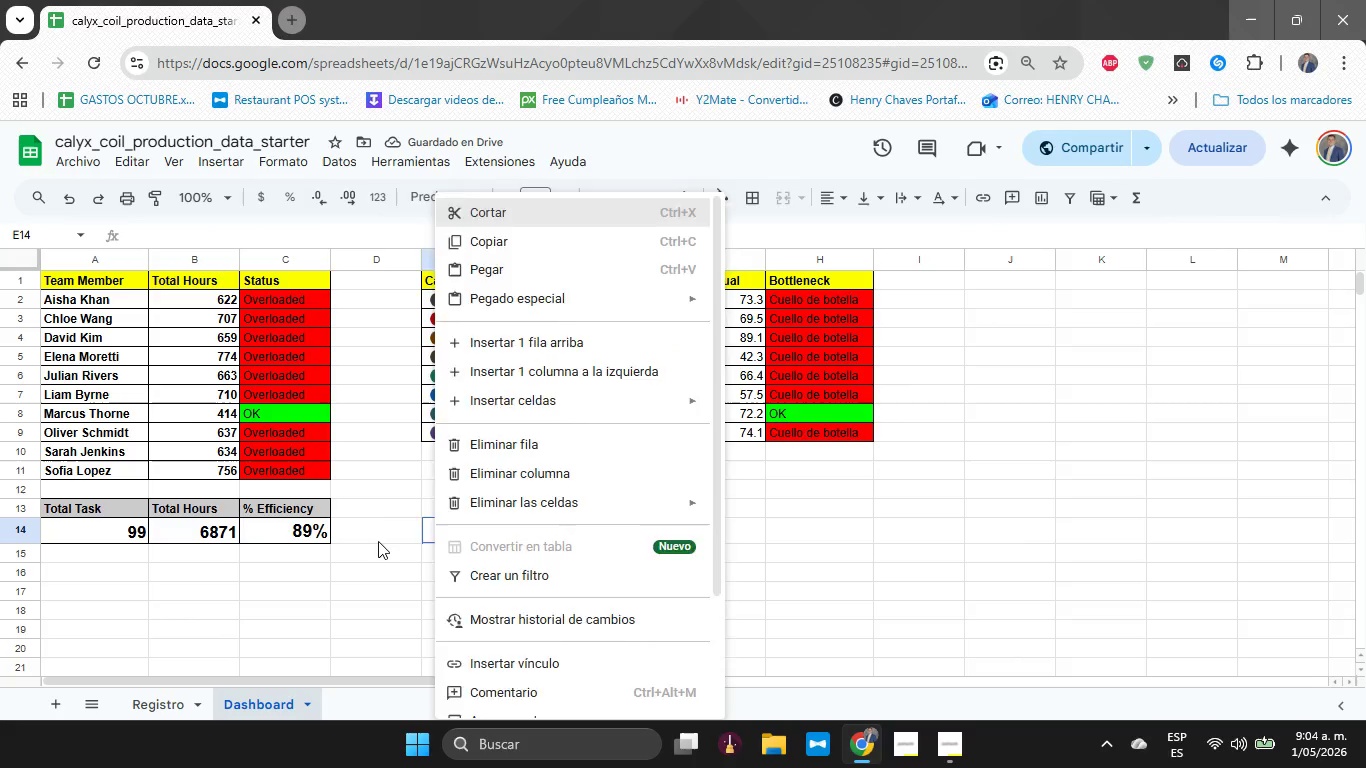 
left_click([378, 541])
 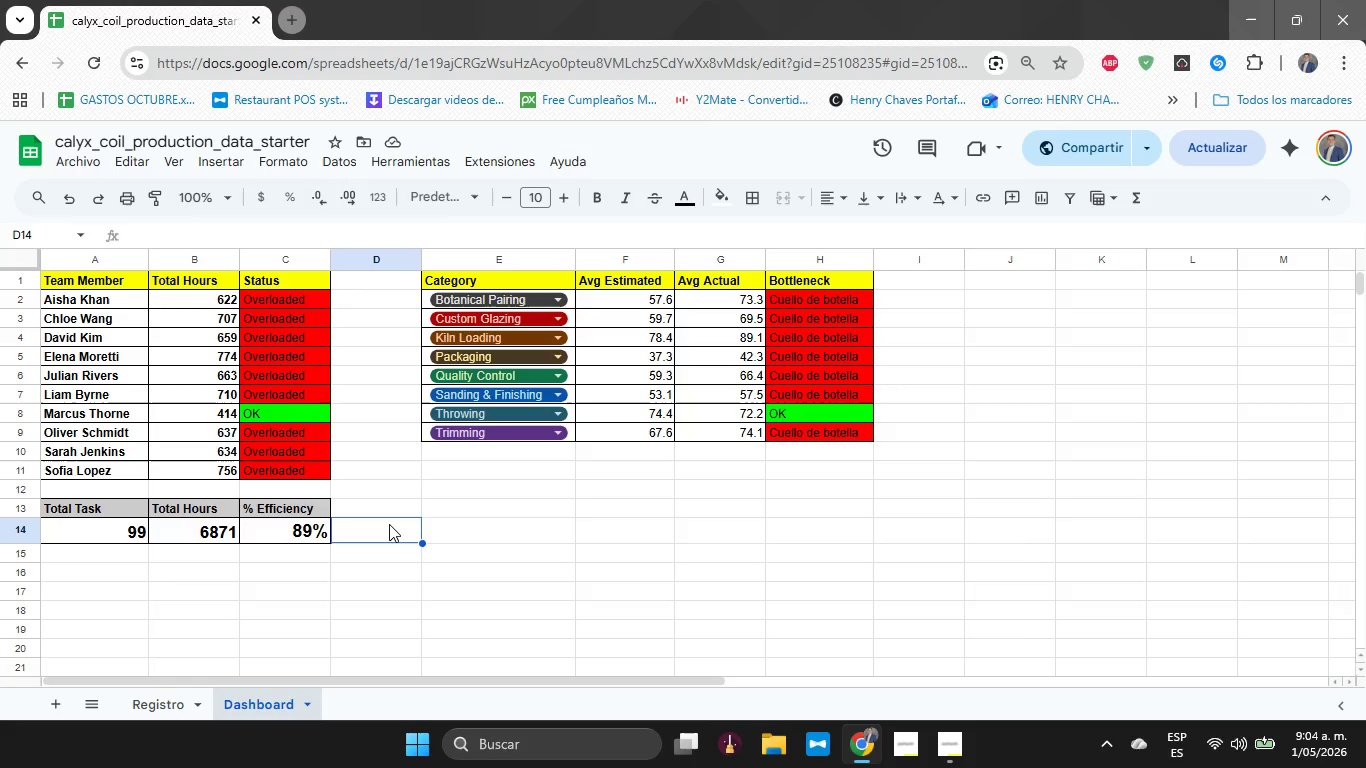 
wait(15.83)
 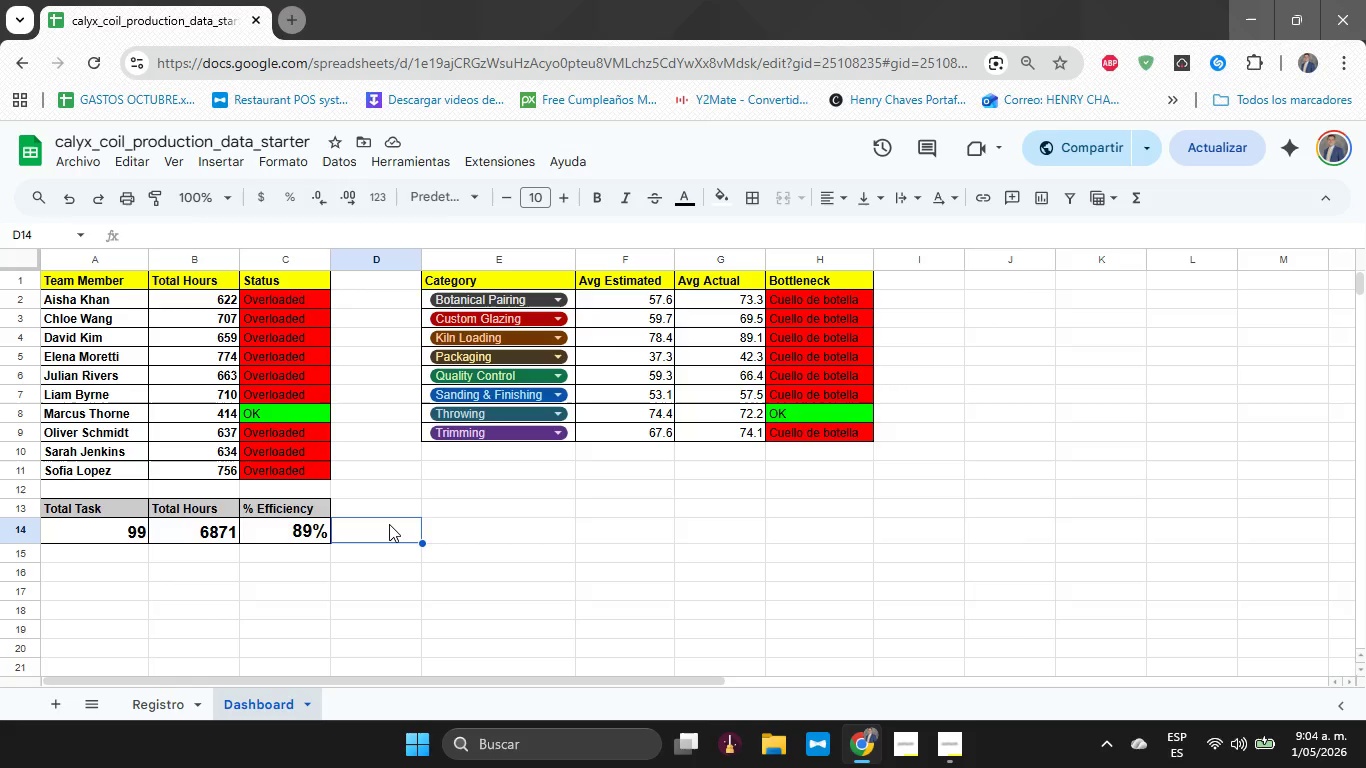 
left_click([945, 754])